 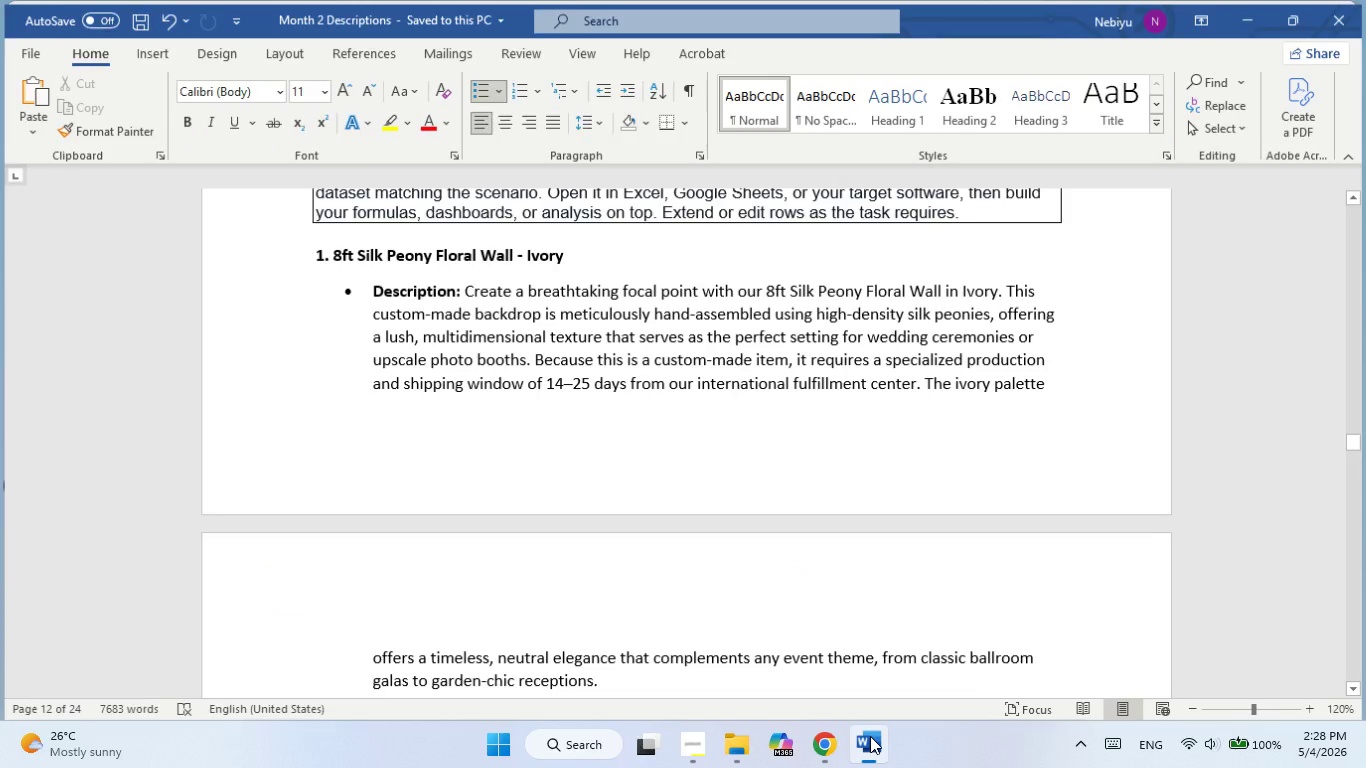 
left_click([870, 736])
 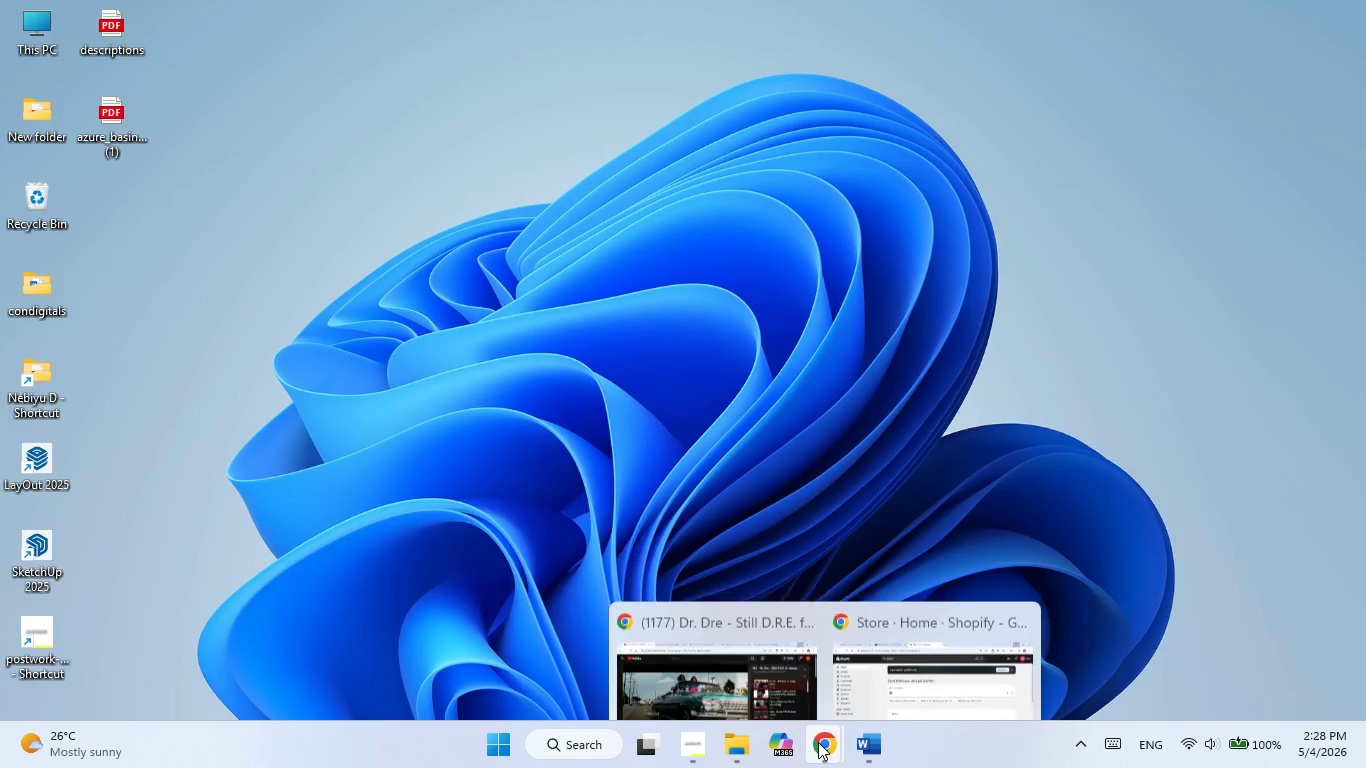 
left_click([953, 623])
 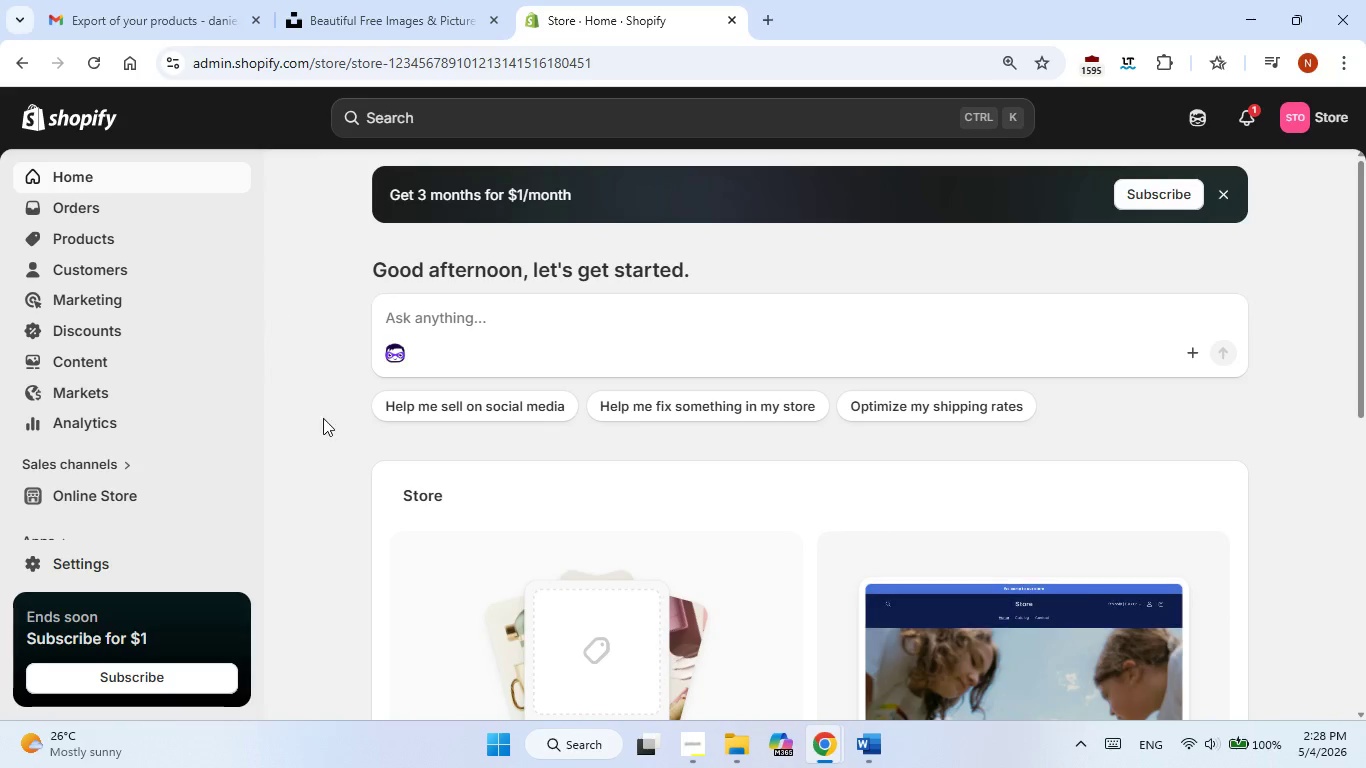 
scroll: coordinate [325, 421], scroll_direction: down, amount: 1.0
 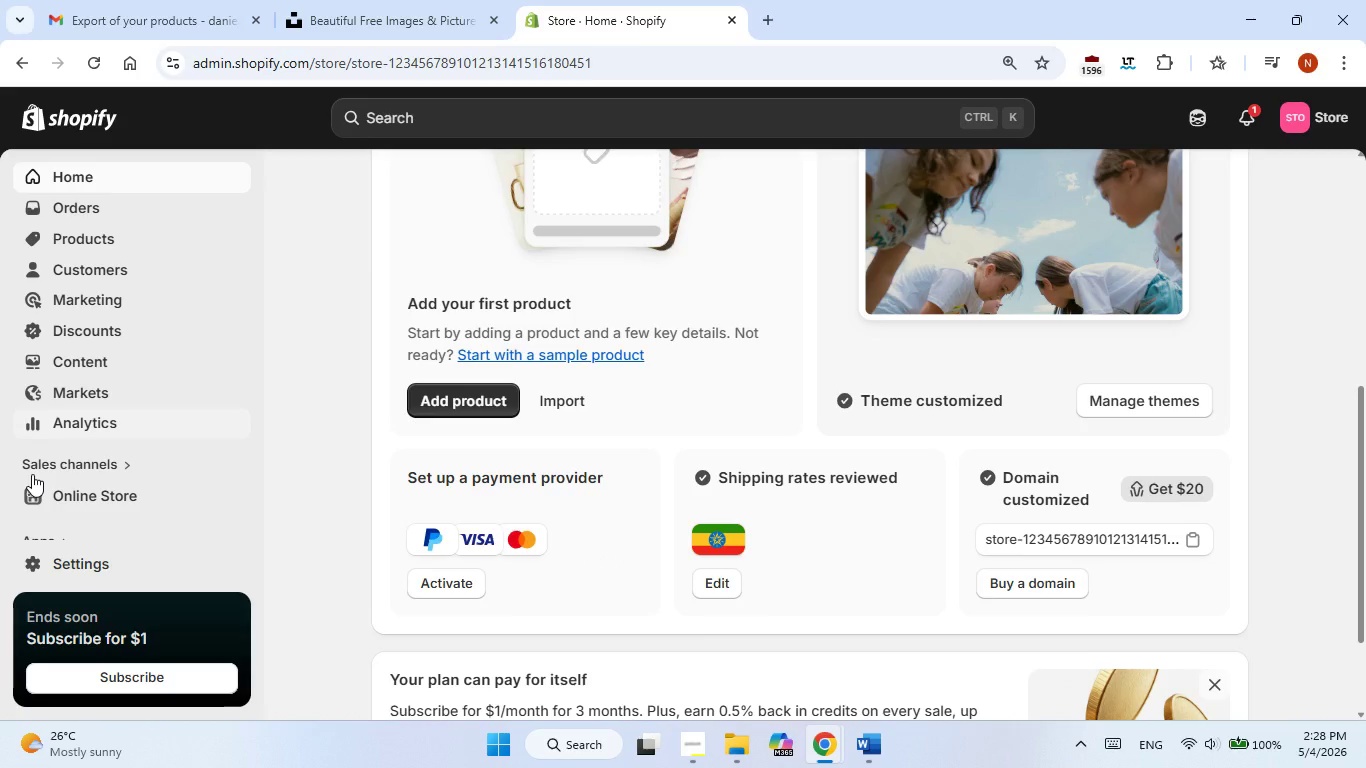 
left_click([49, 487])
 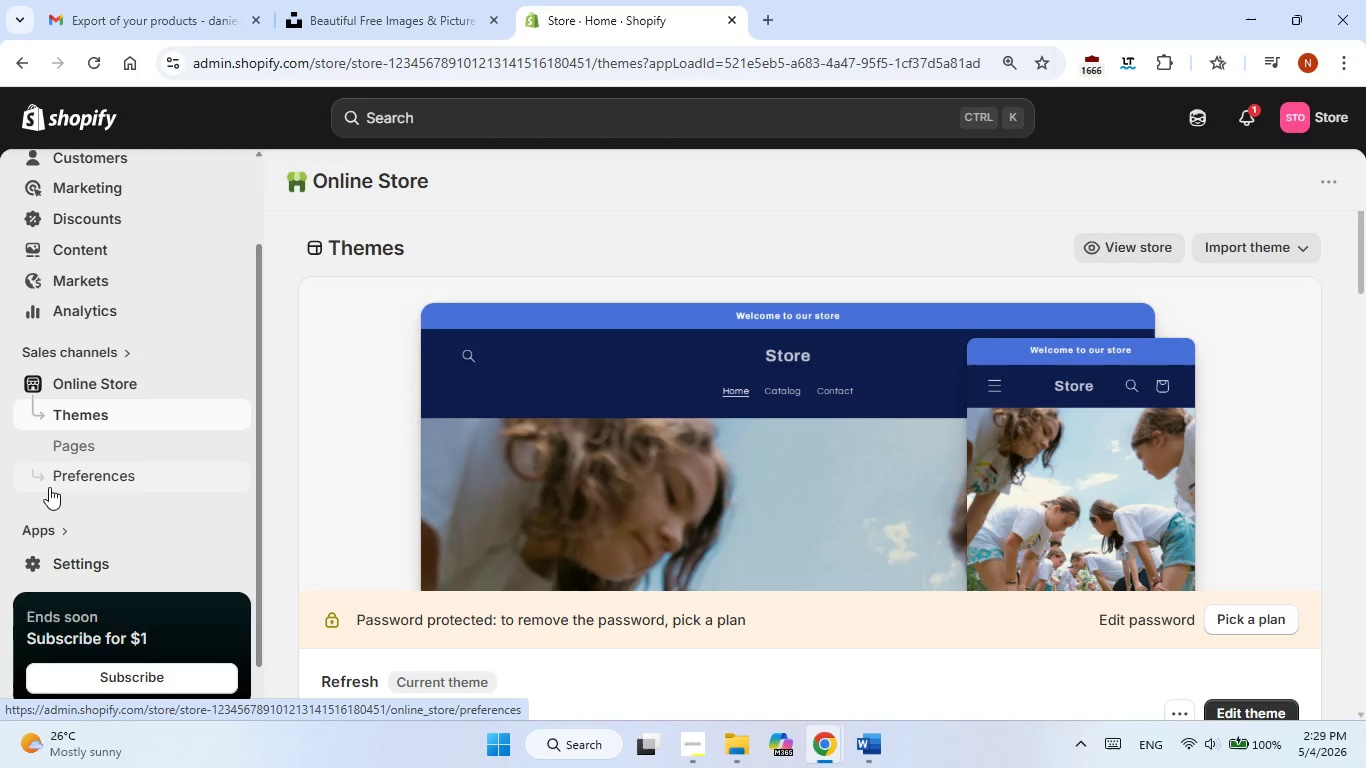 
wait(27.39)
 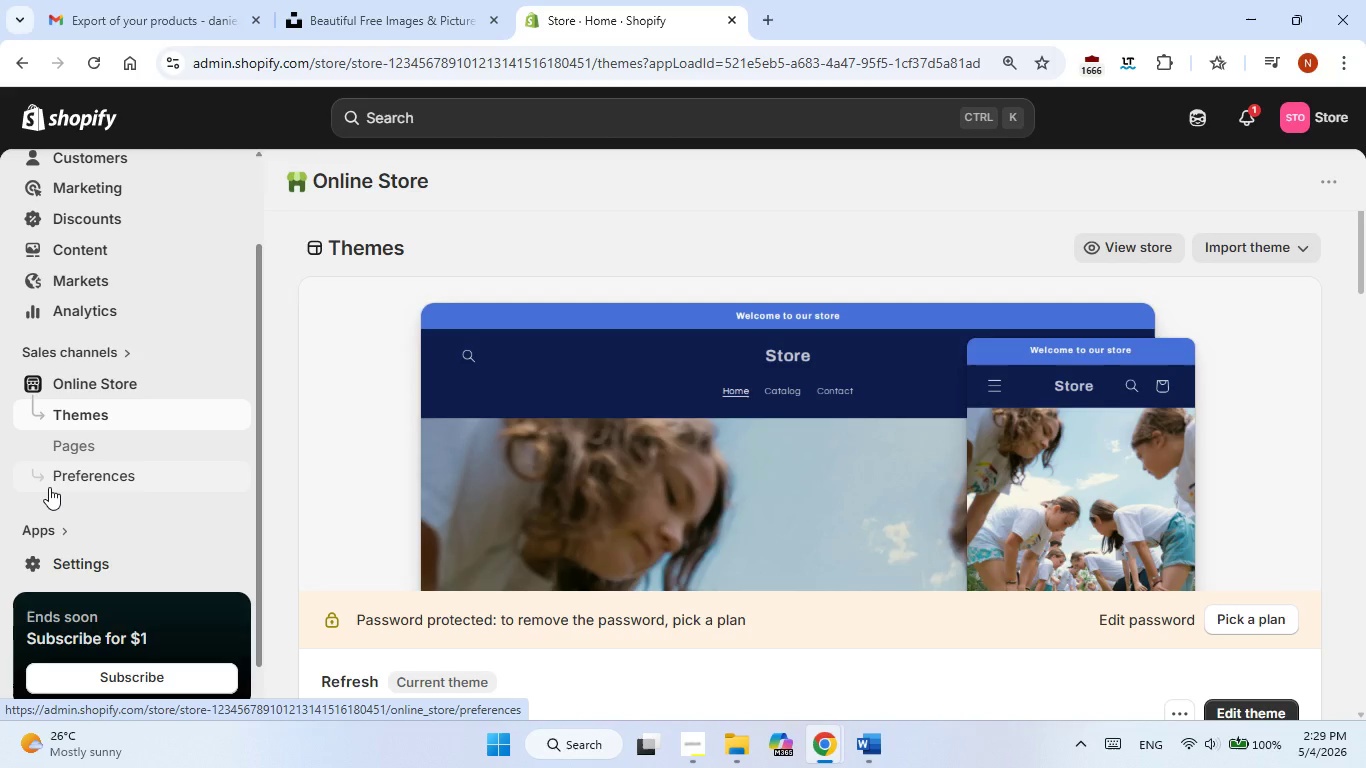 
scroll: coordinate [487, 474], scroll_direction: down, amount: 2.0
 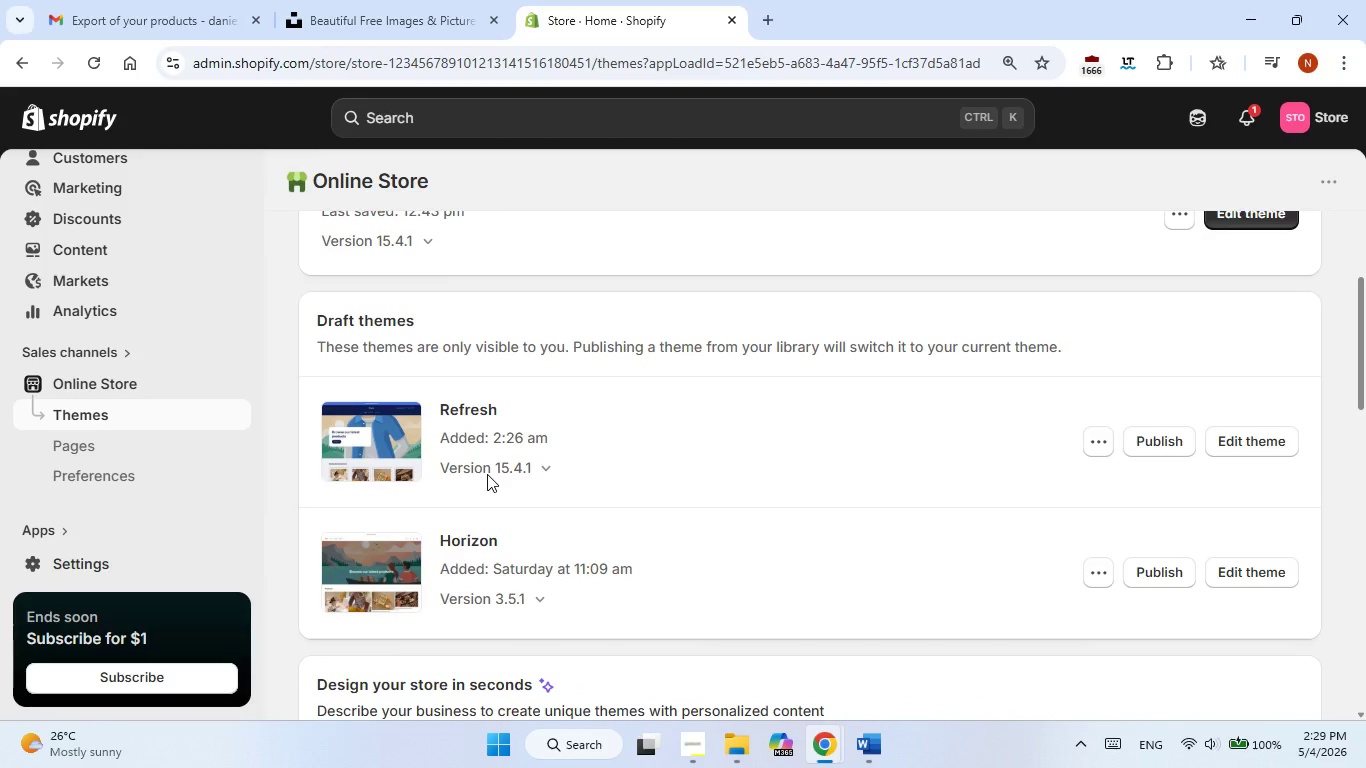 
scroll: coordinate [204, 312], scroll_direction: up, amount: 7.0
 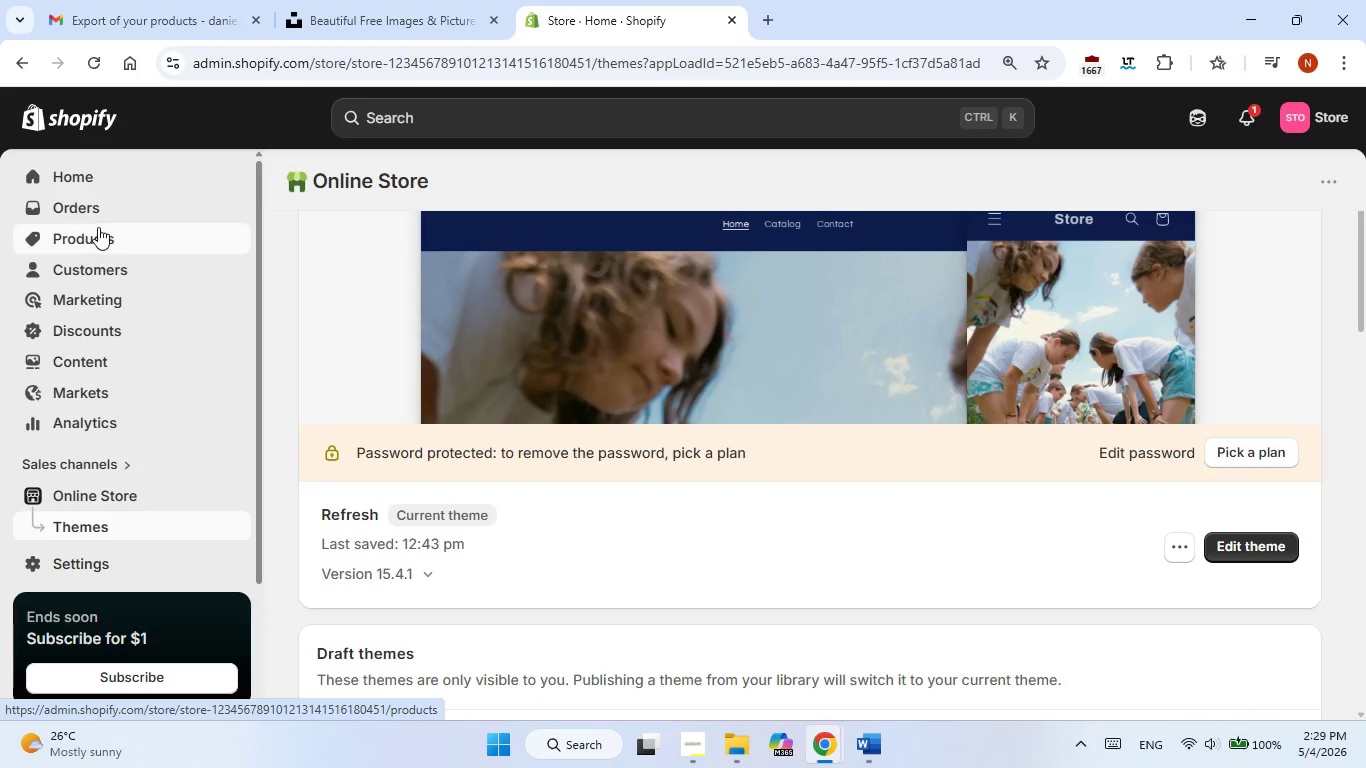 
left_click([98, 227])
 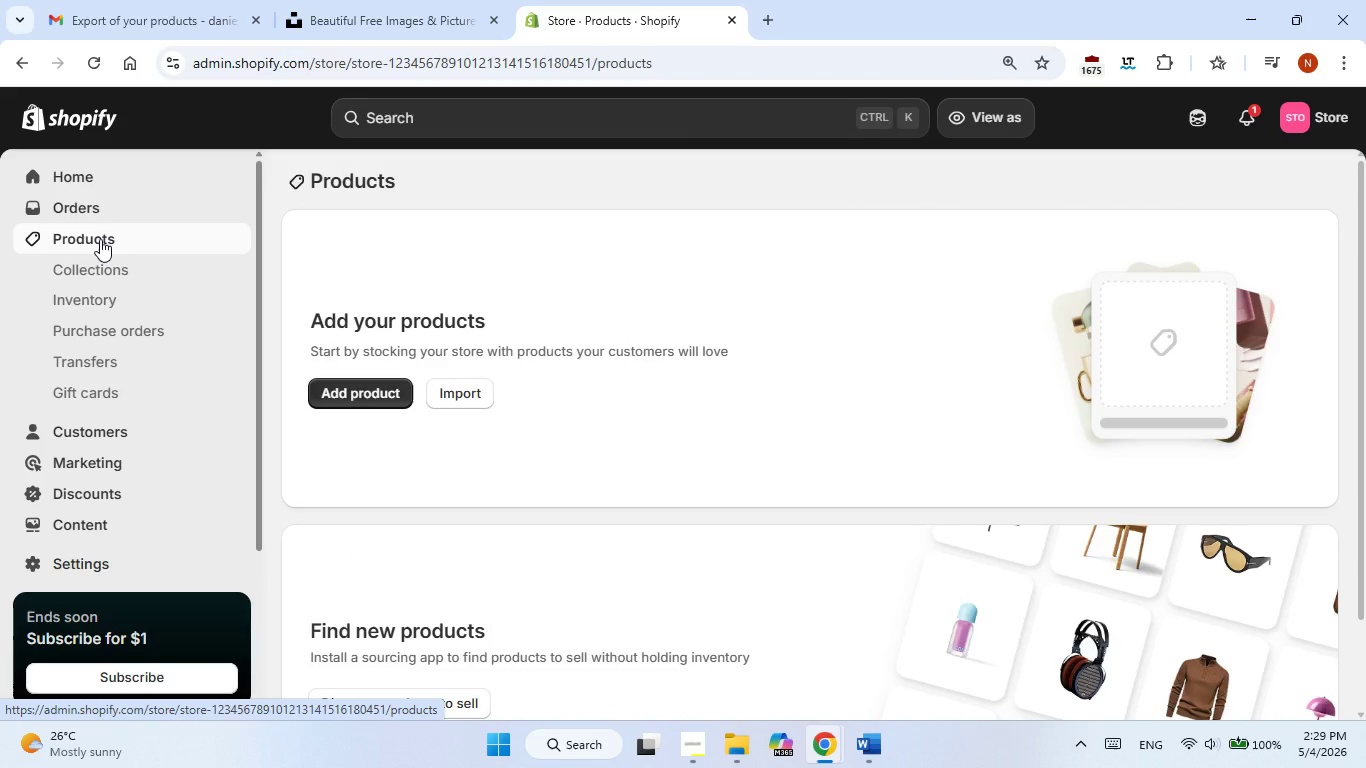 
key(MediaTrackNext)
 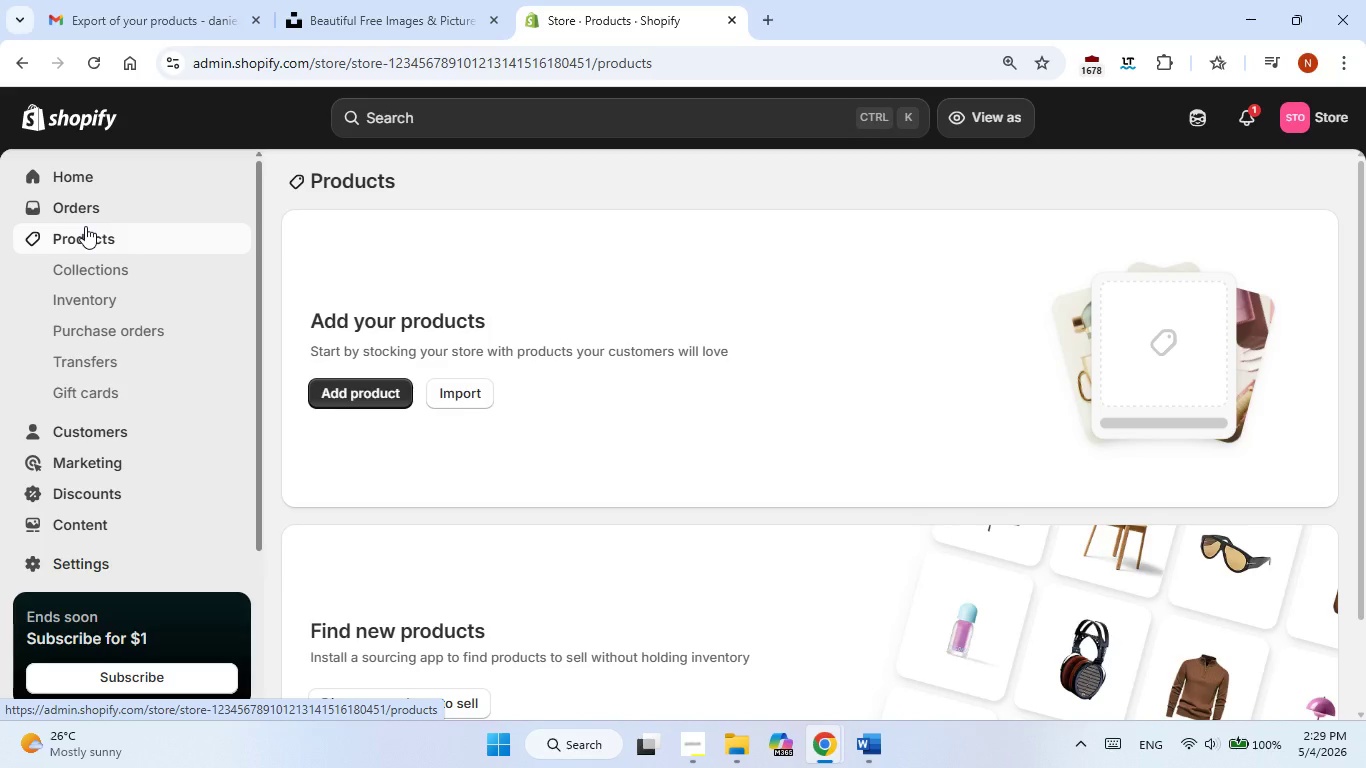 
wait(5.2)
 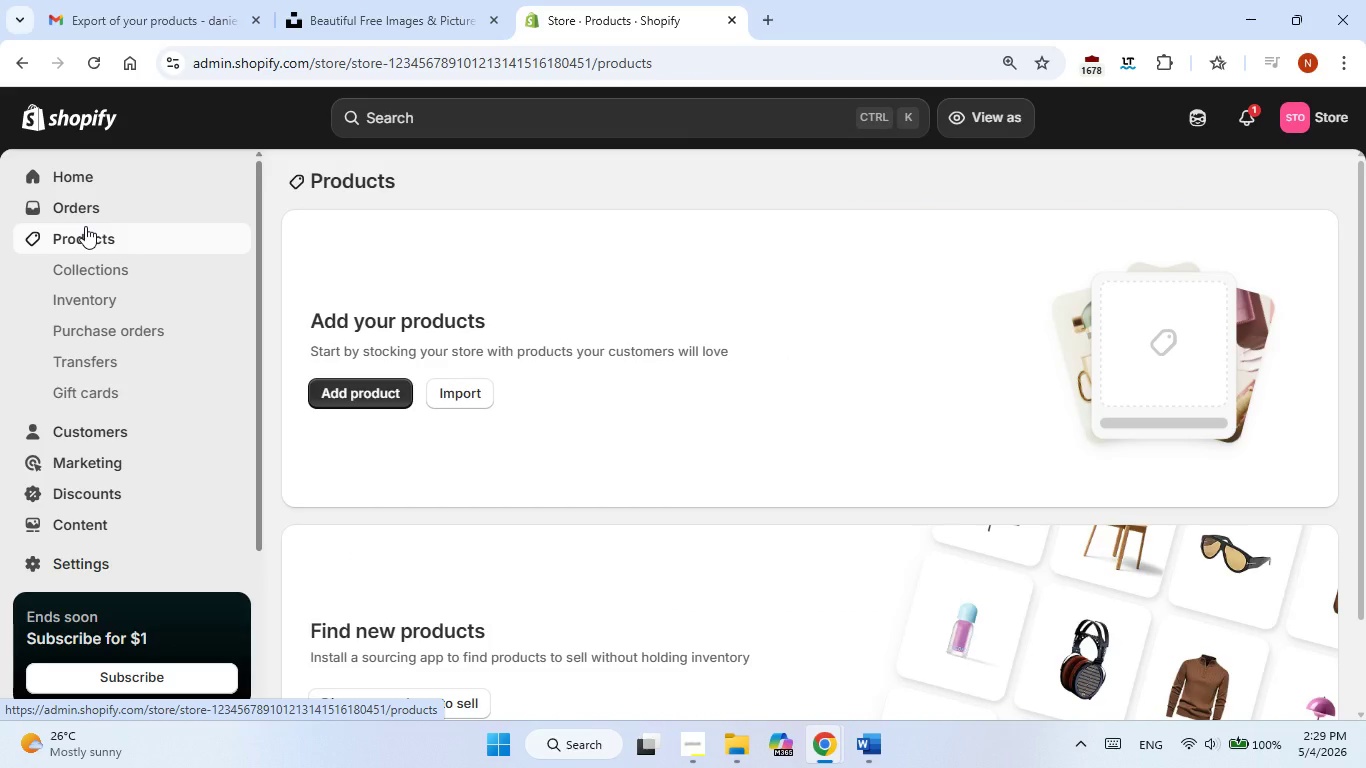 
left_click([464, 392])
 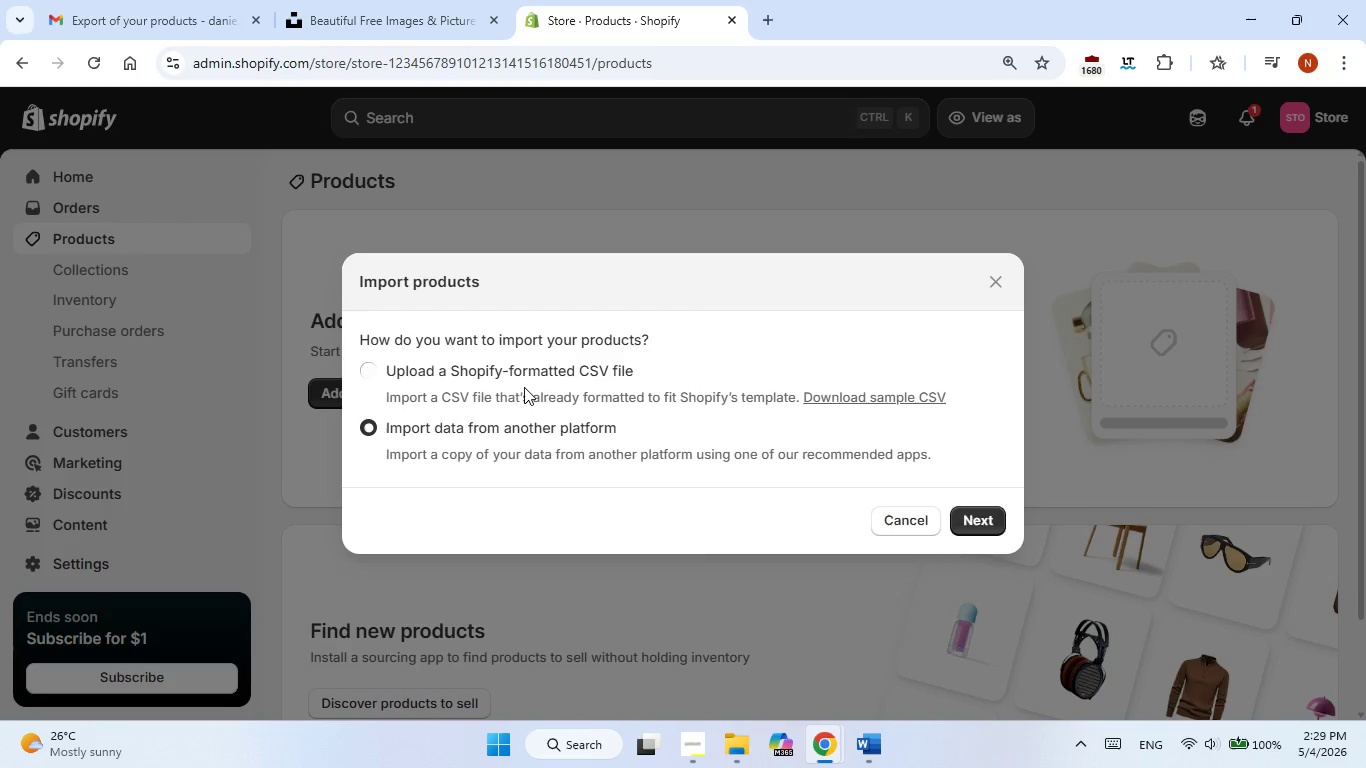 
left_click([533, 373])
 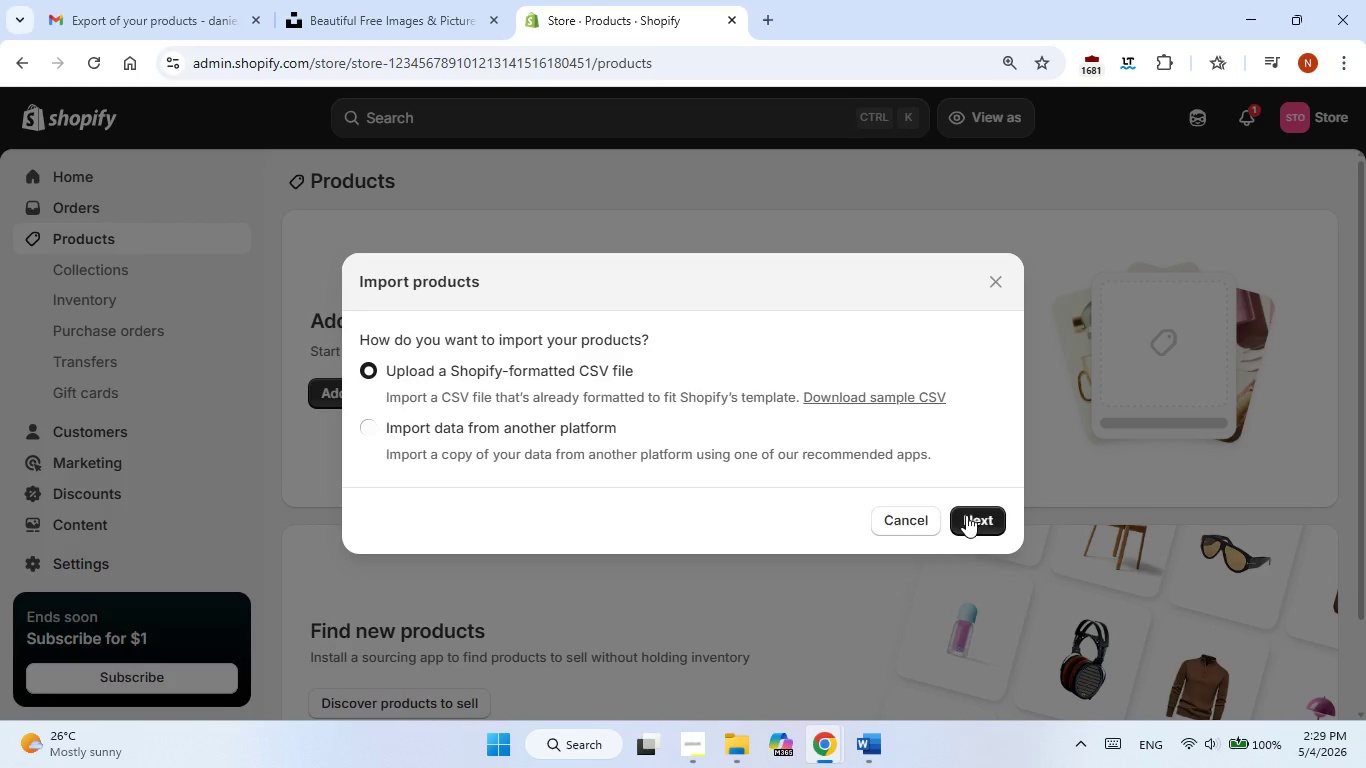 
left_click([969, 516])
 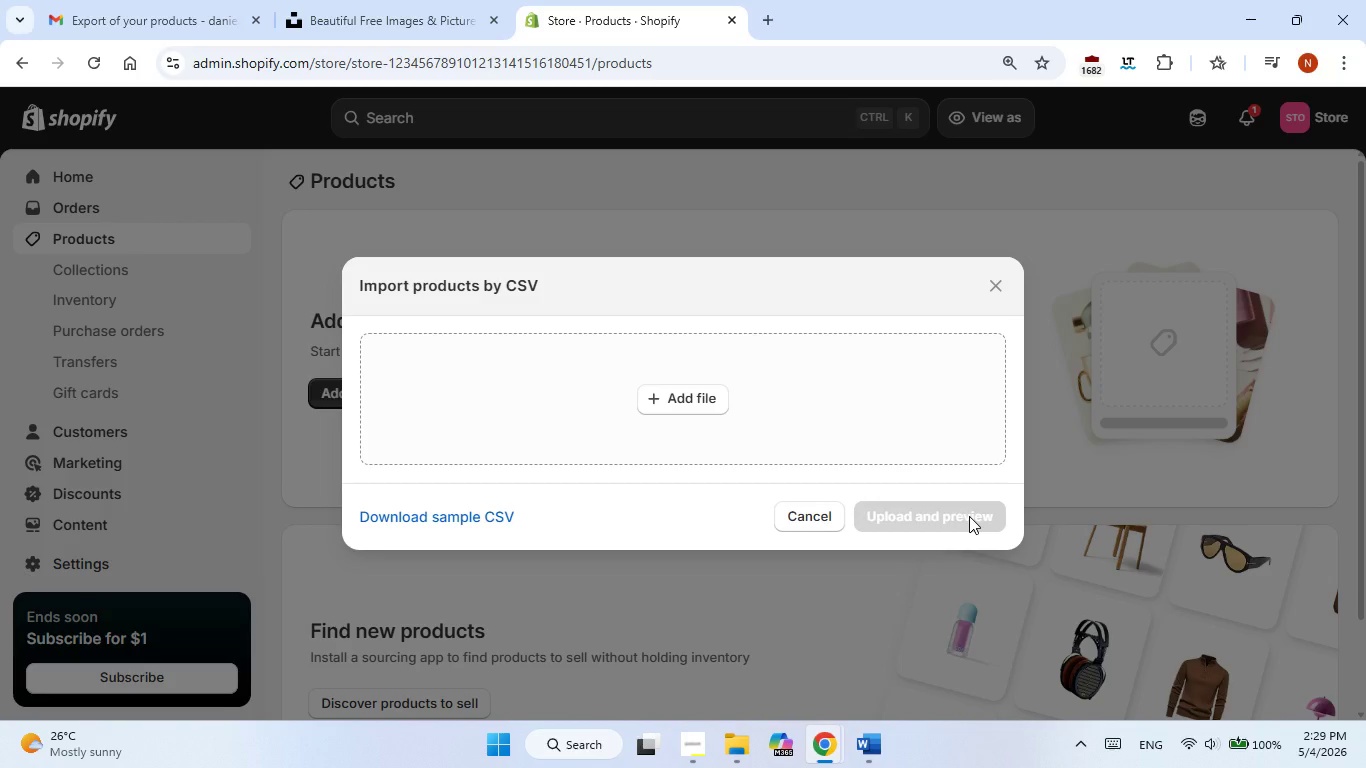 
key(VolumeUp)
 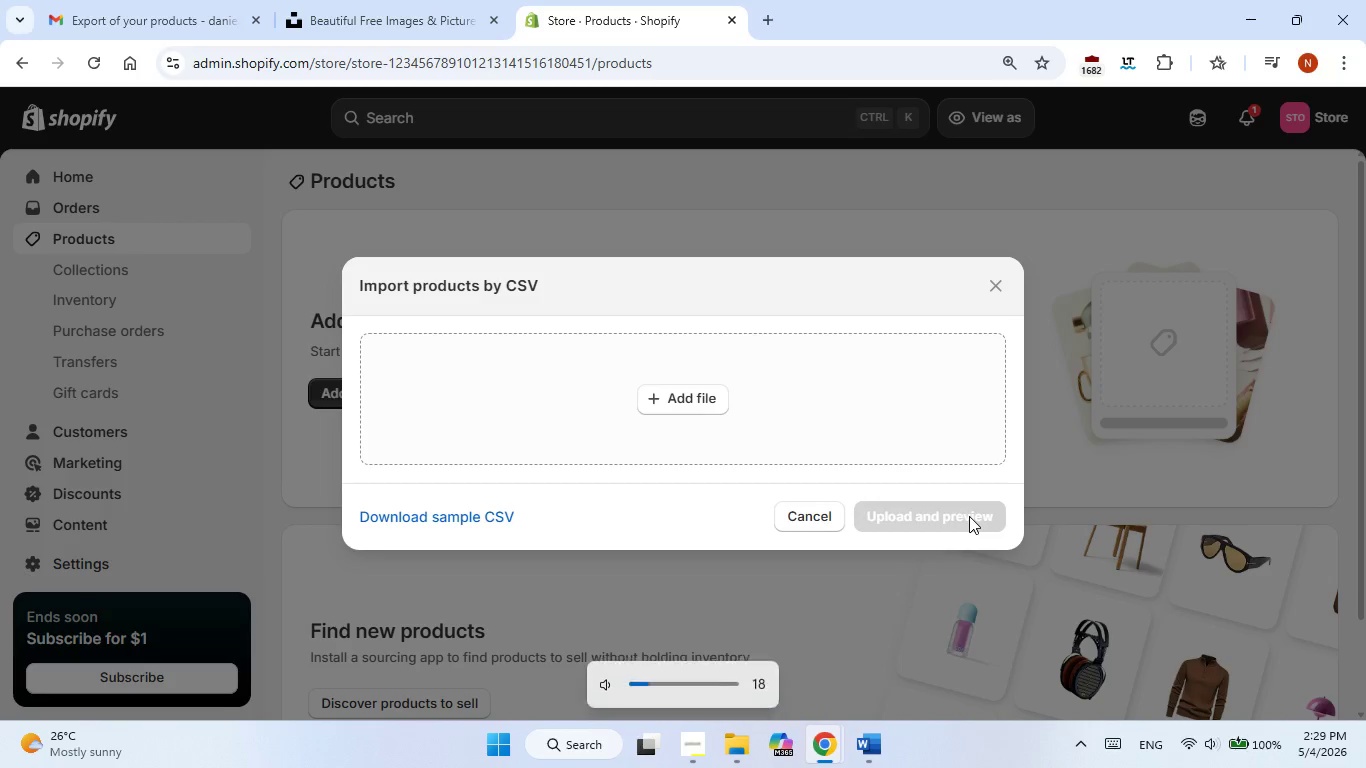 
key(VolumeUp)
 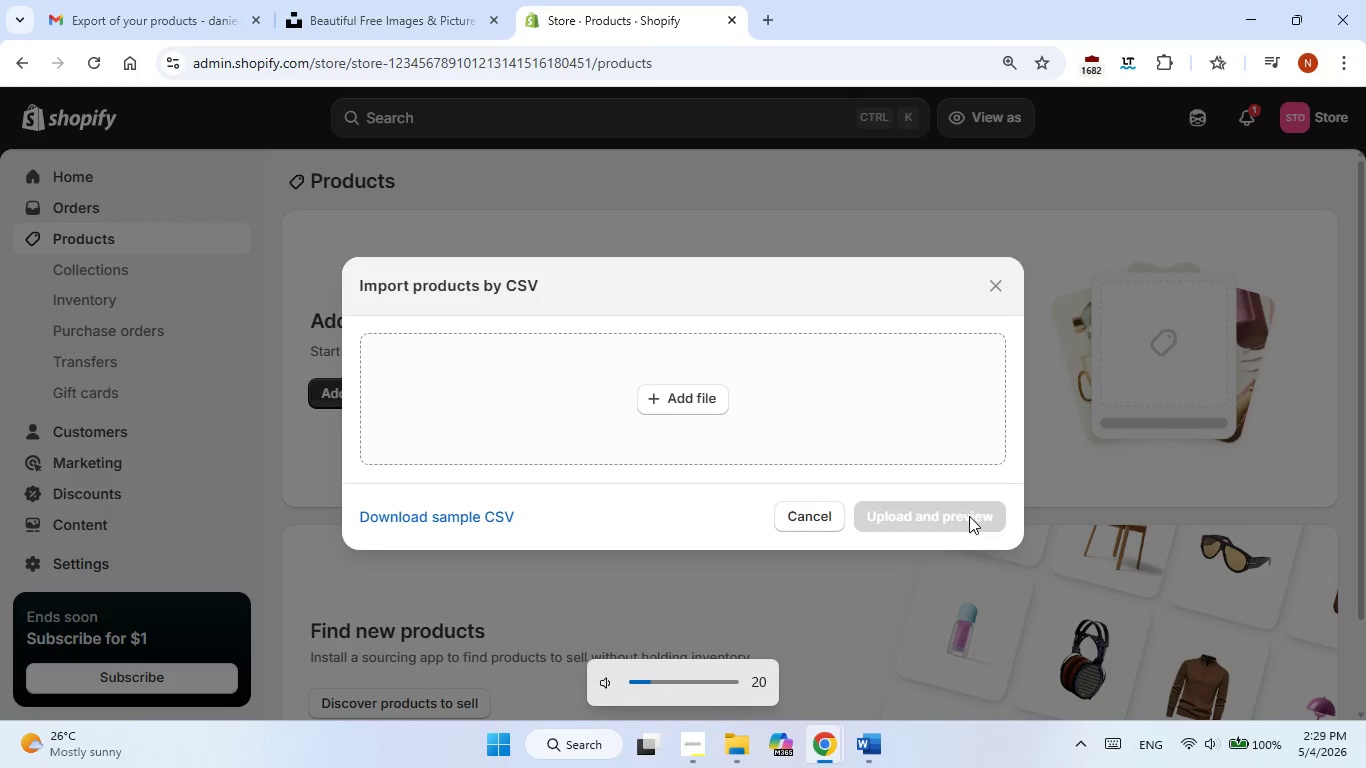 
key(VolumeUp)
 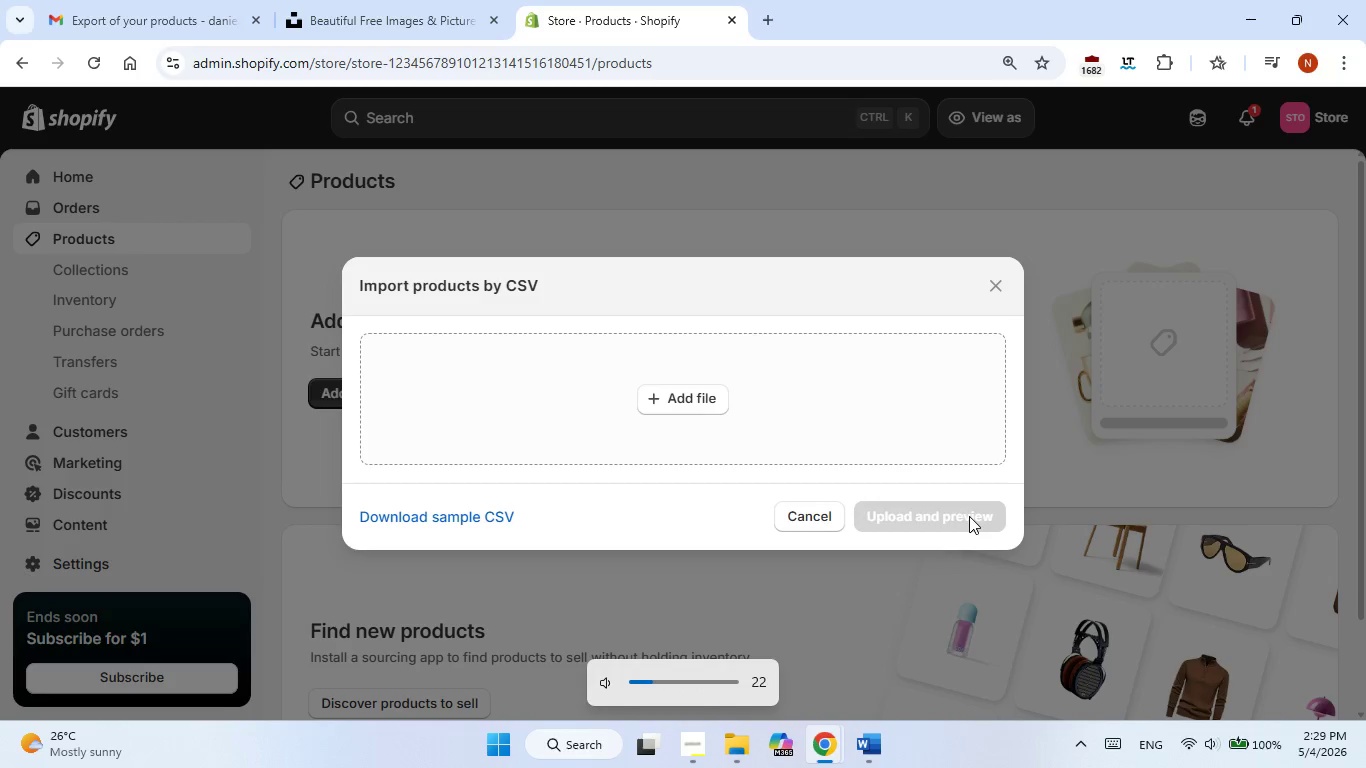 
key(VolumeUp)
 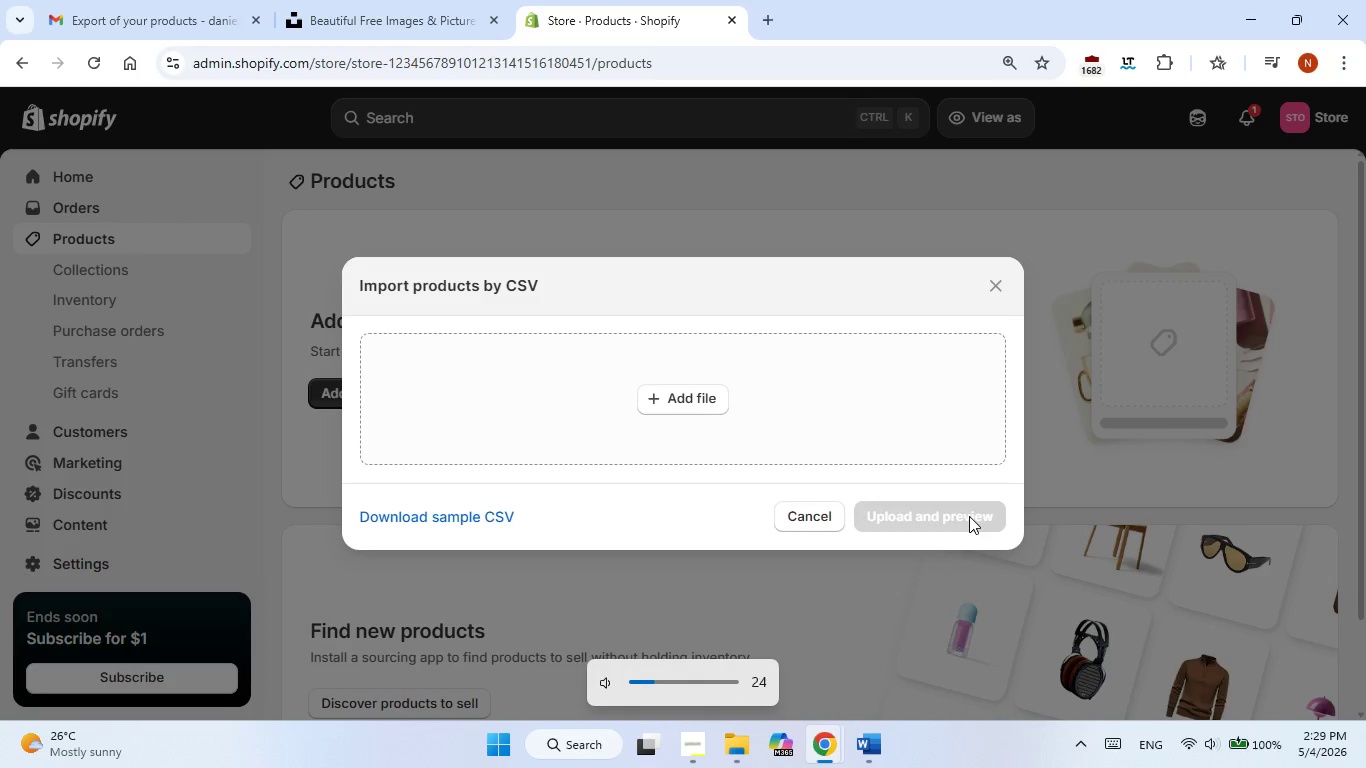 
key(VolumeUp)
 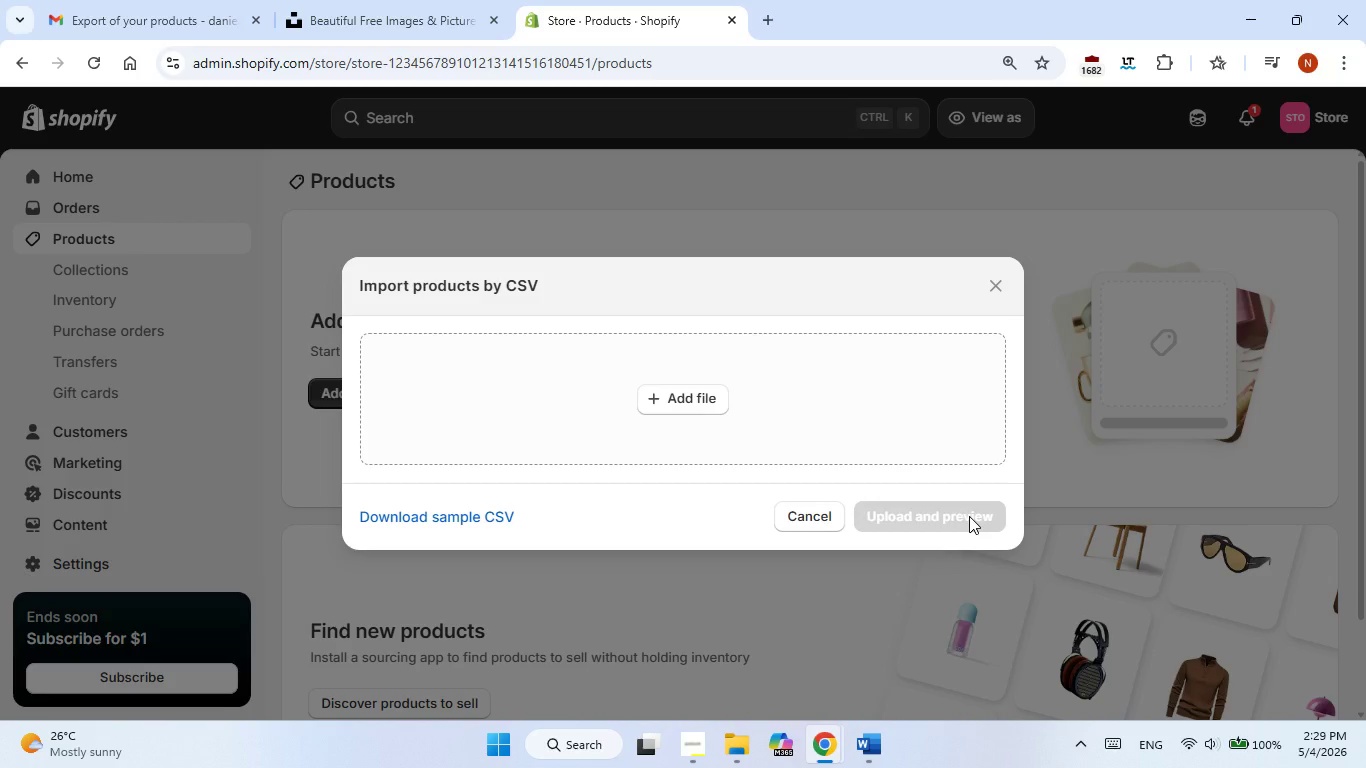 
wait(20.84)
 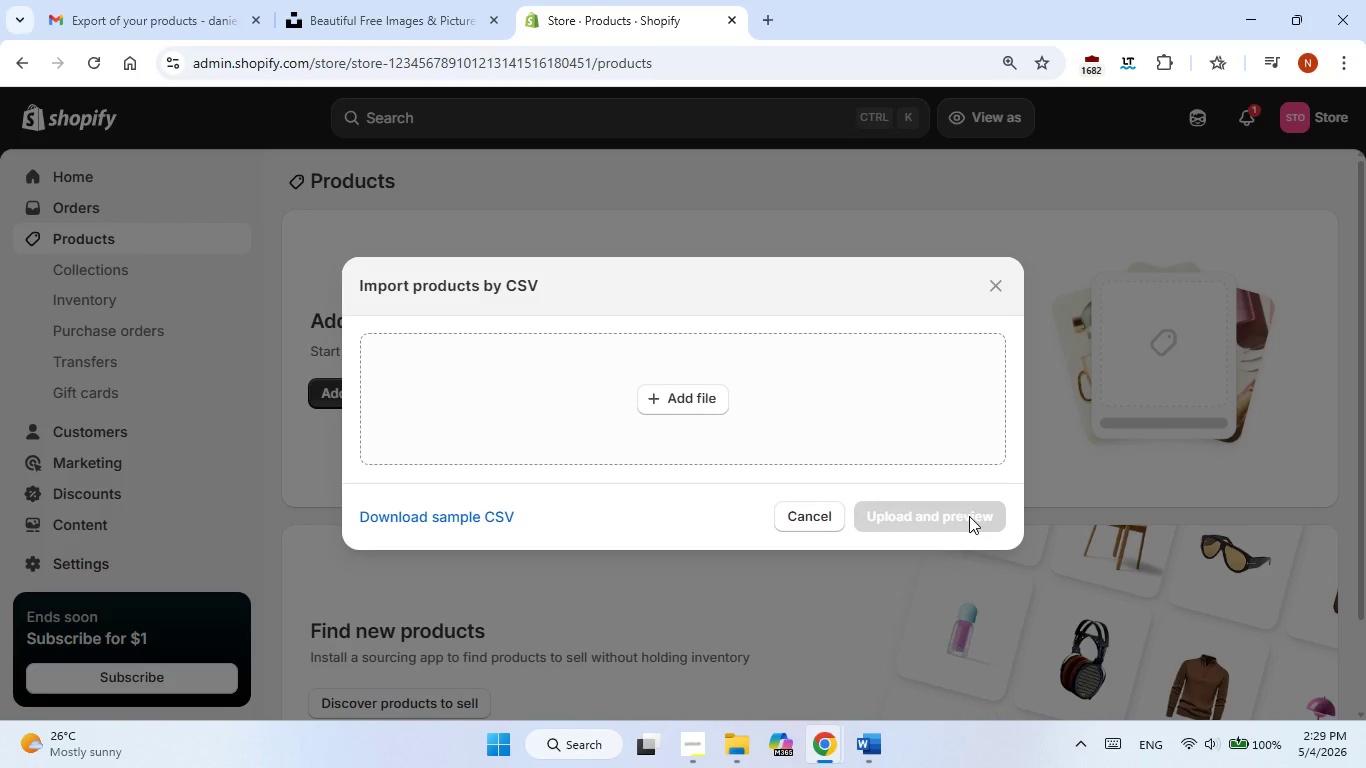 
left_click([671, 406])
 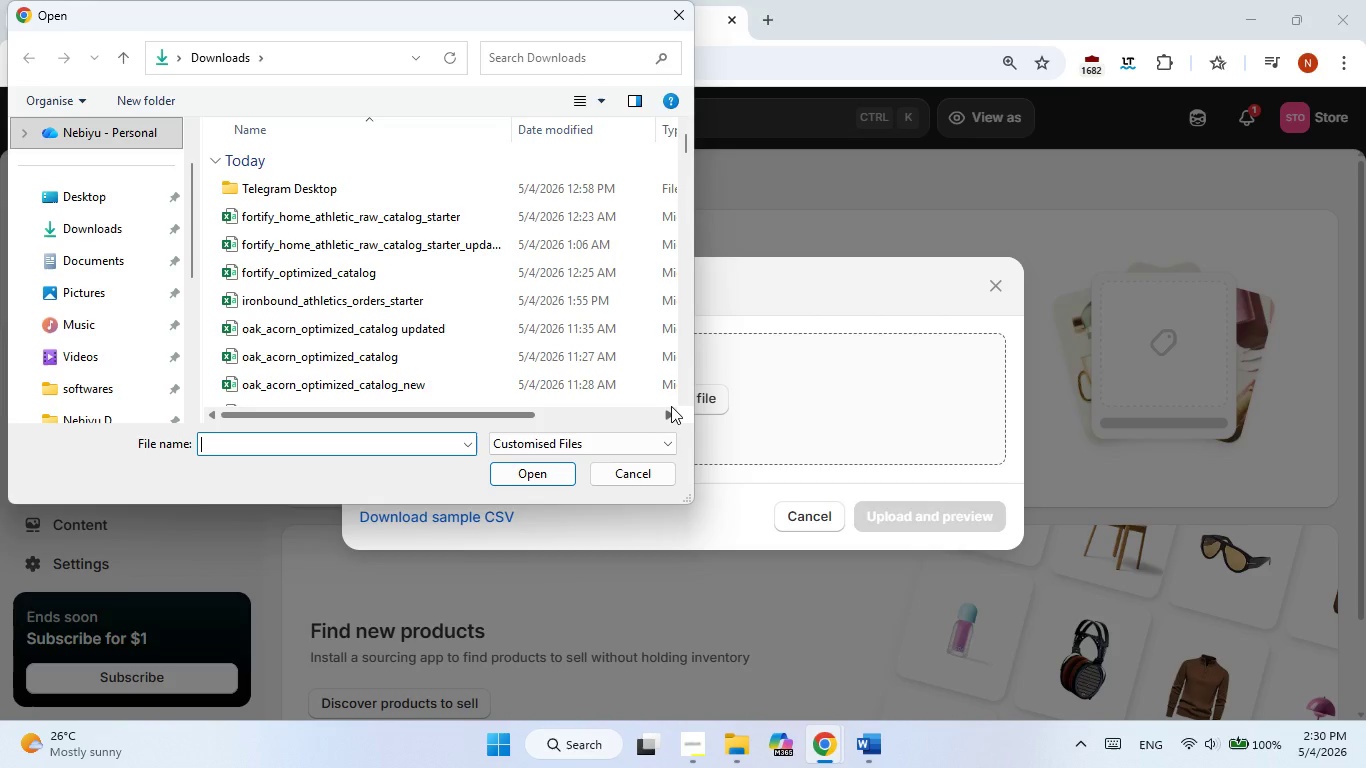 
wait(36.89)
 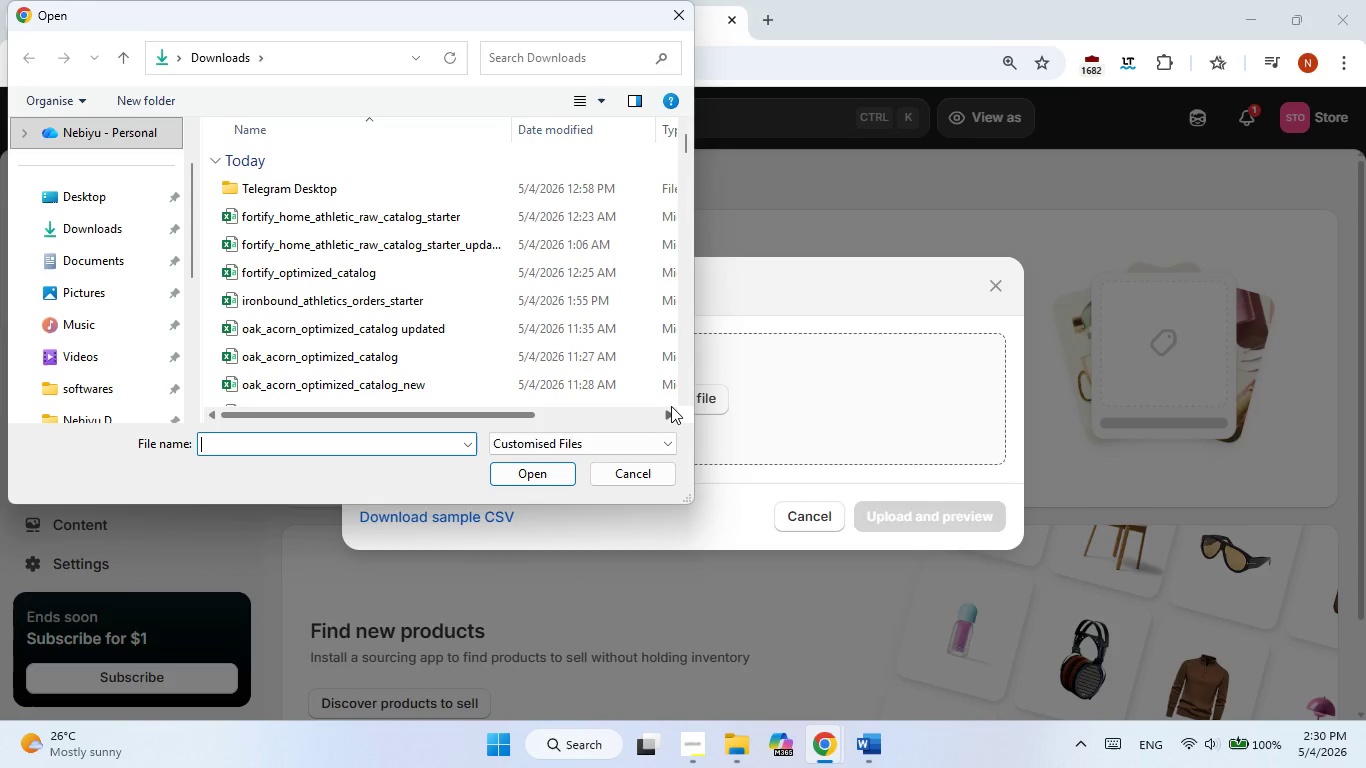 
scroll: coordinate [355, 347], scroll_direction: down, amount: 4.0
 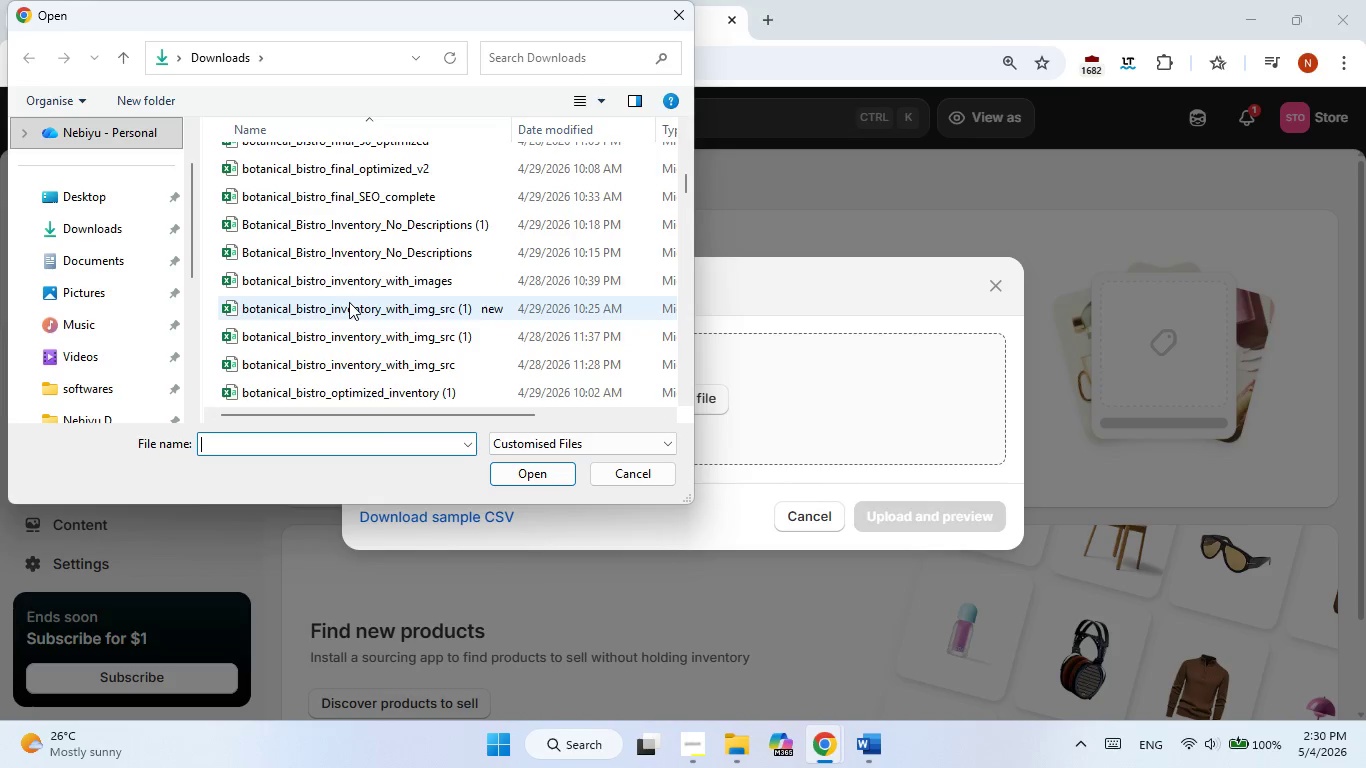 
scroll: coordinate [349, 302], scroll_direction: up, amount: 3.0
 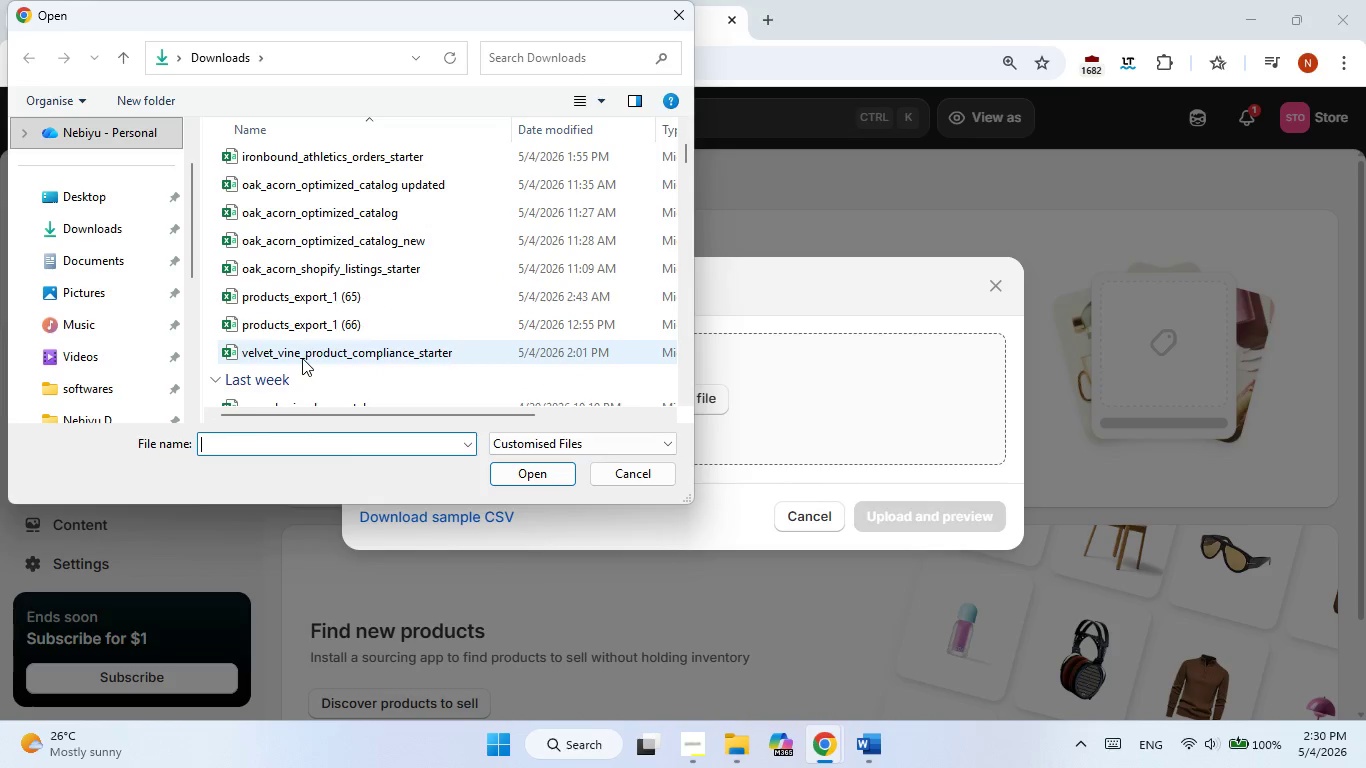 
left_click([302, 358])
 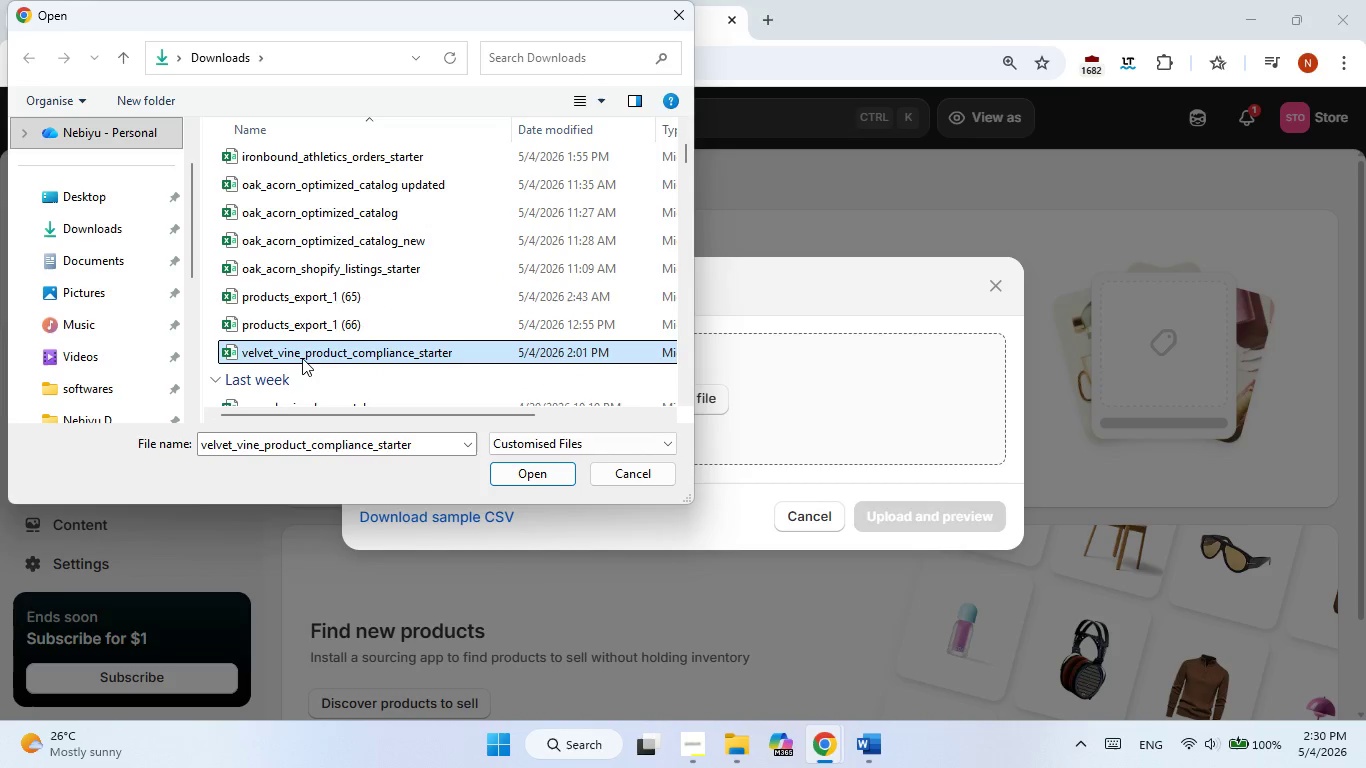 
left_click([302, 358])
 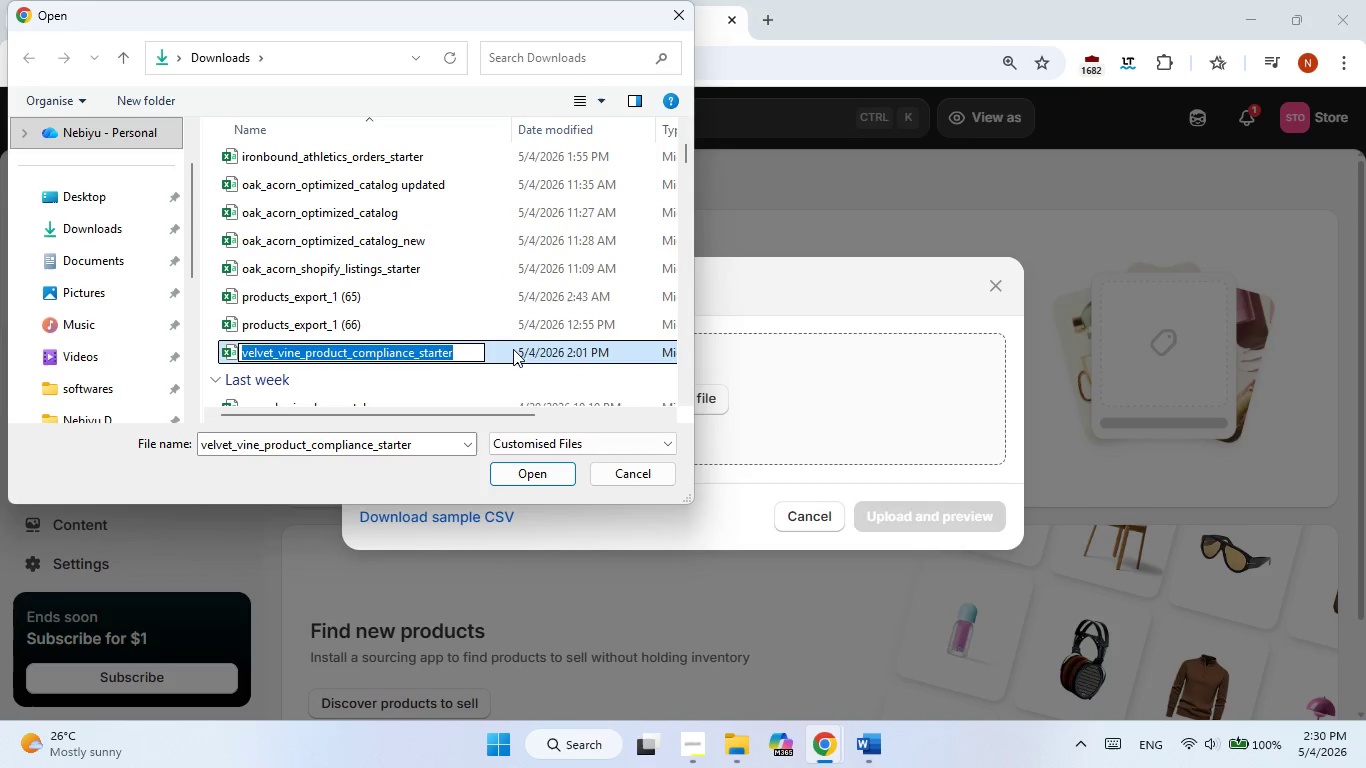 
double_click([513, 349])
 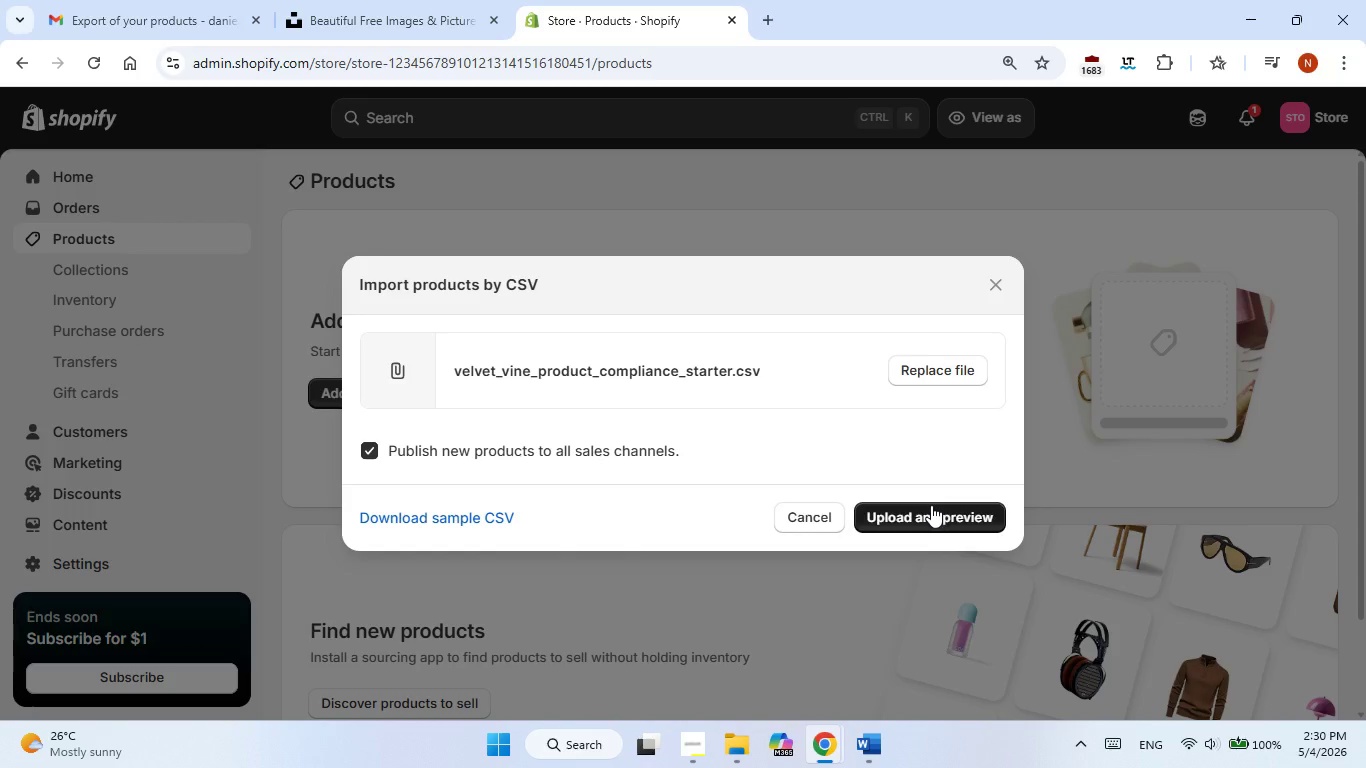 
wait(11.06)
 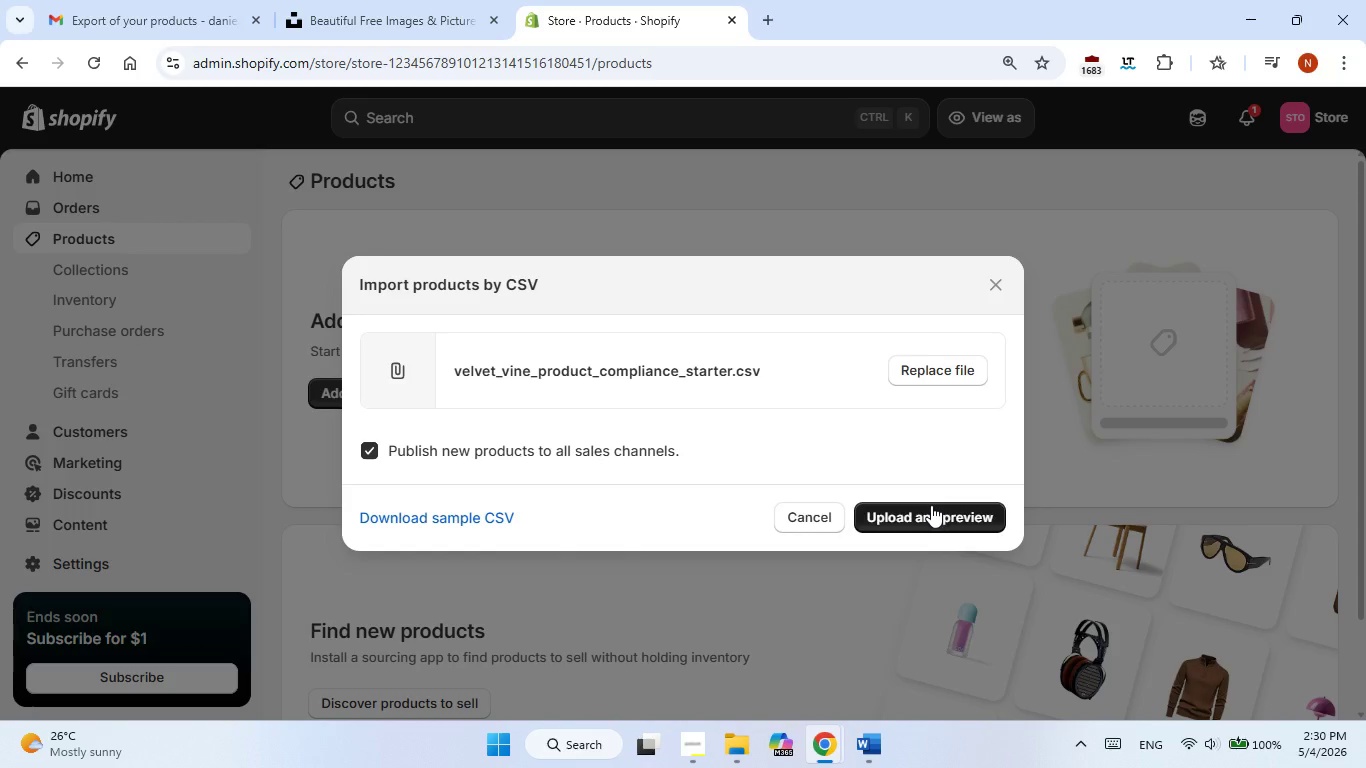 
left_click([931, 505])
 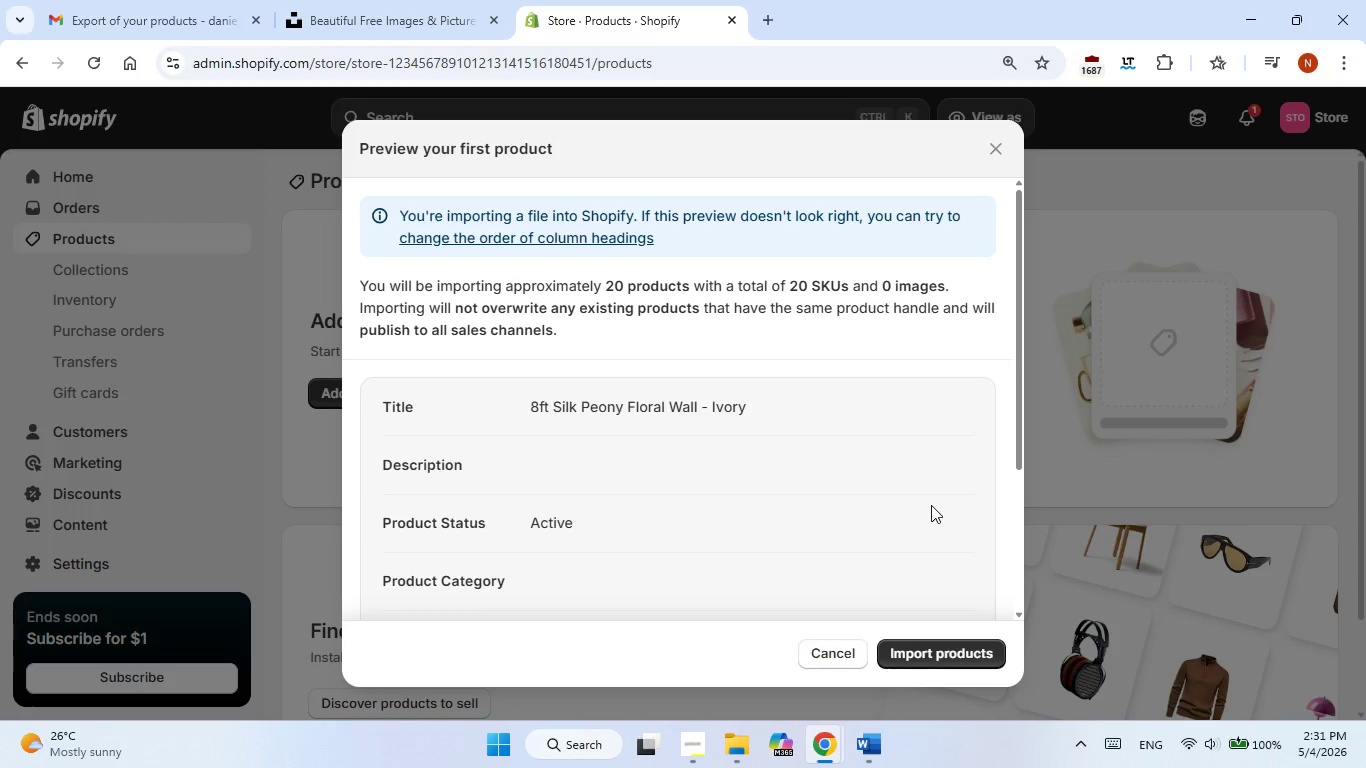 
wait(24.03)
 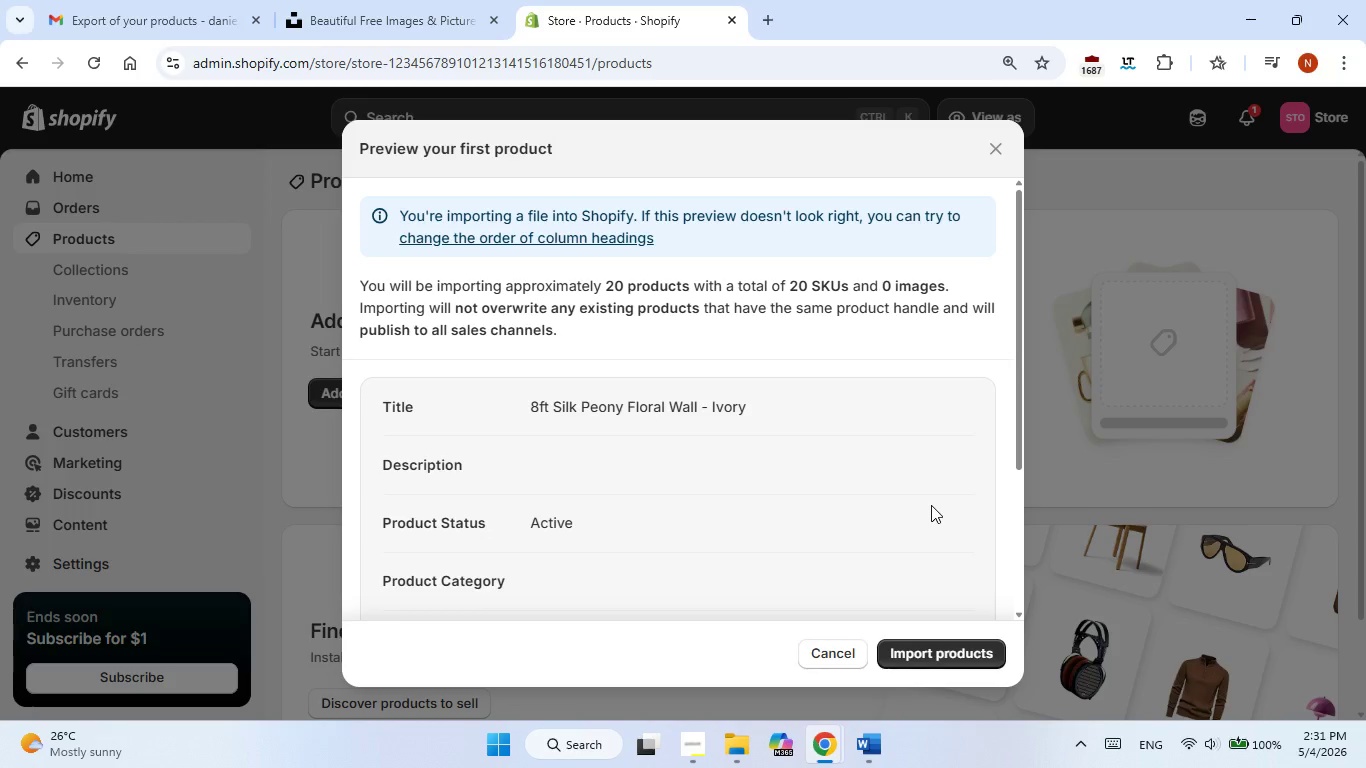 
left_click([940, 663])
 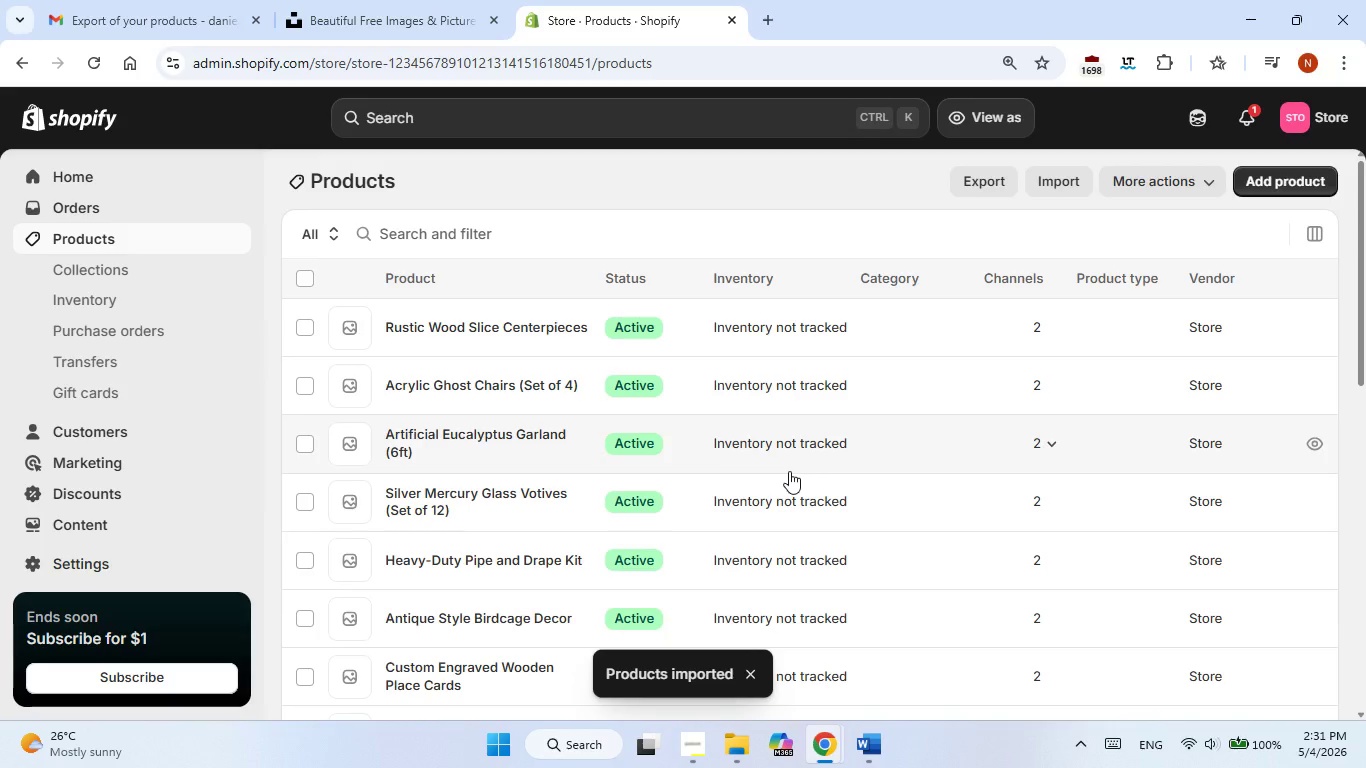 
wait(38.11)
 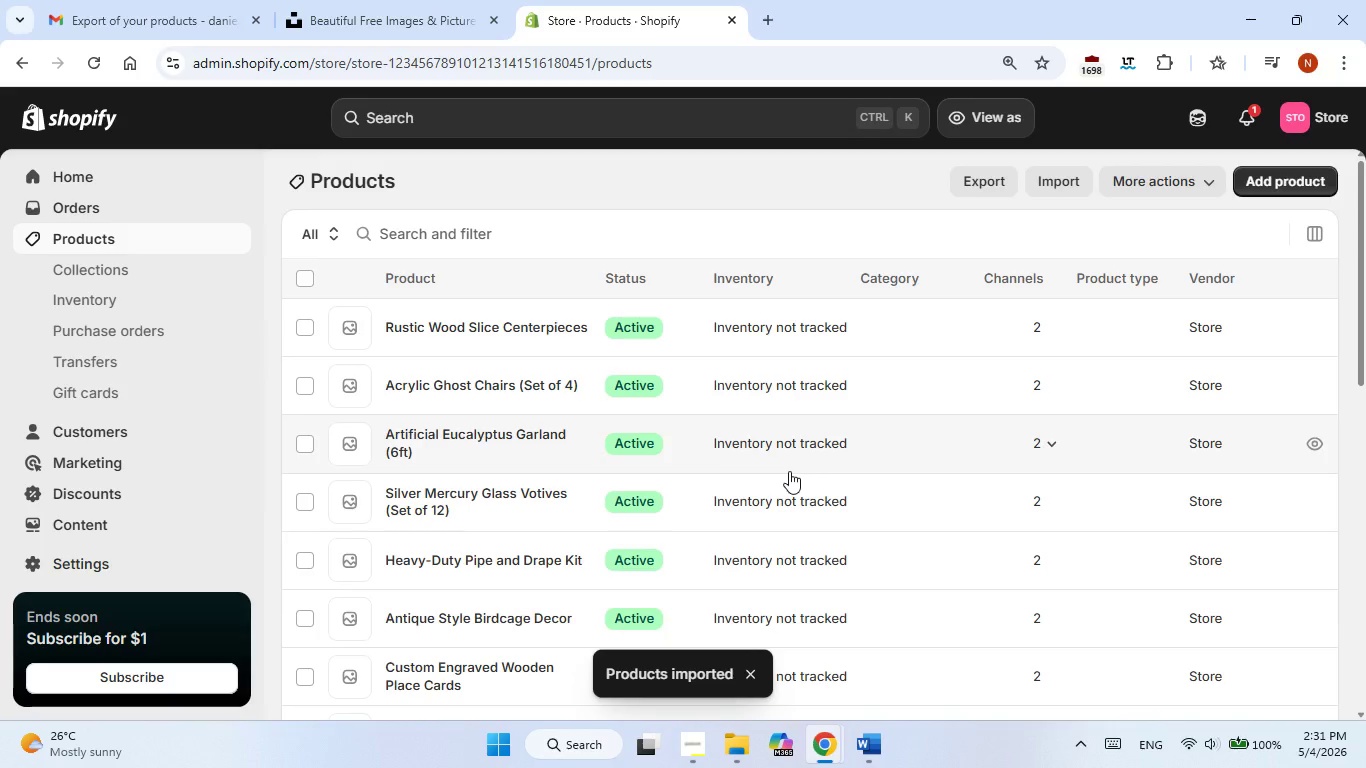 
scroll: coordinate [789, 471], scroll_direction: down, amount: 8.0
 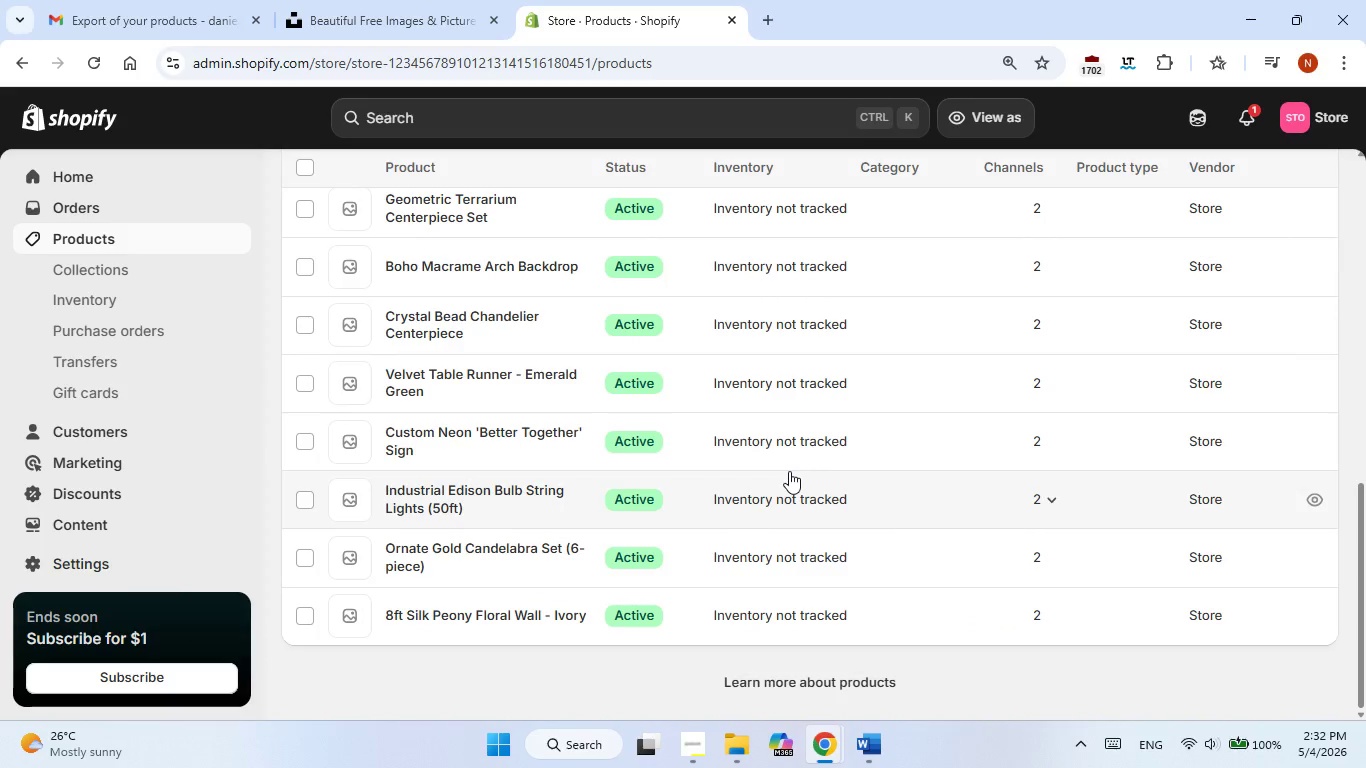 
wait(5.88)
 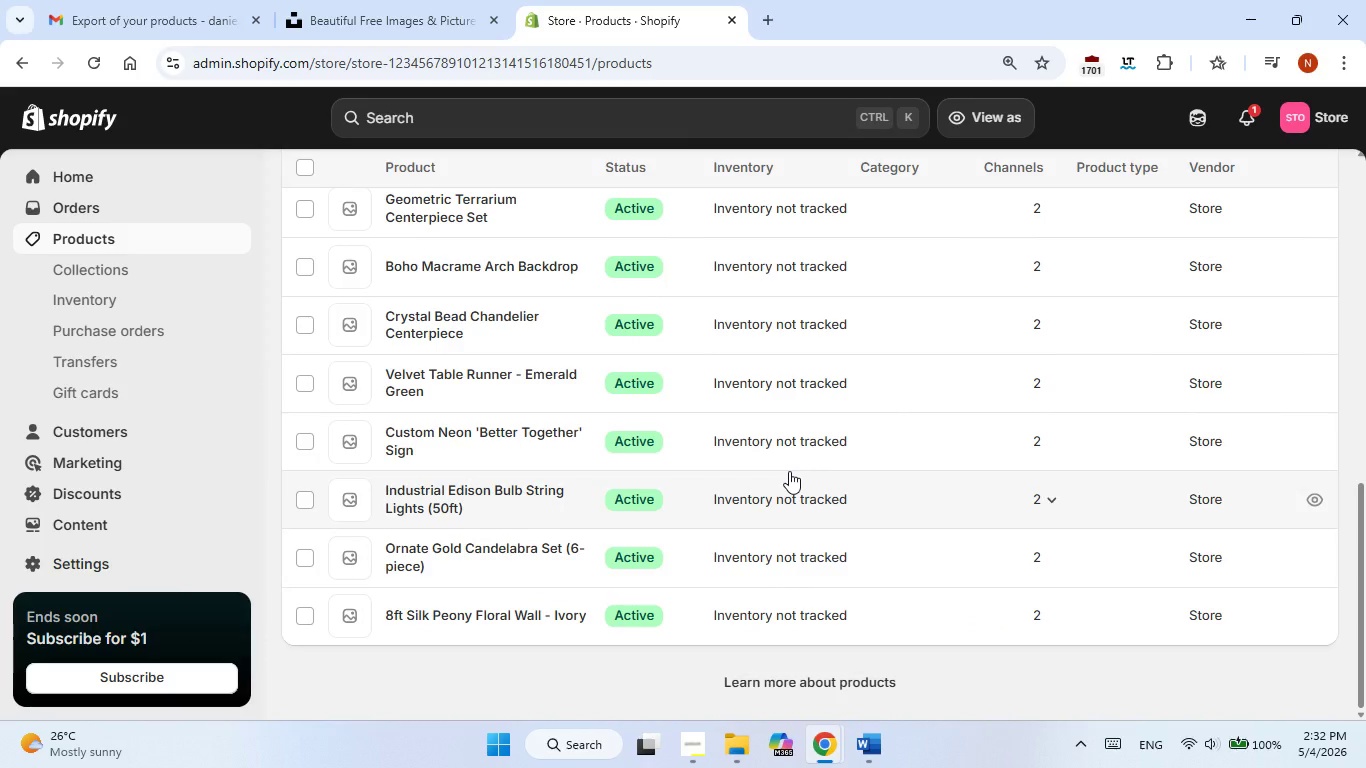 
key(PlayPause)
 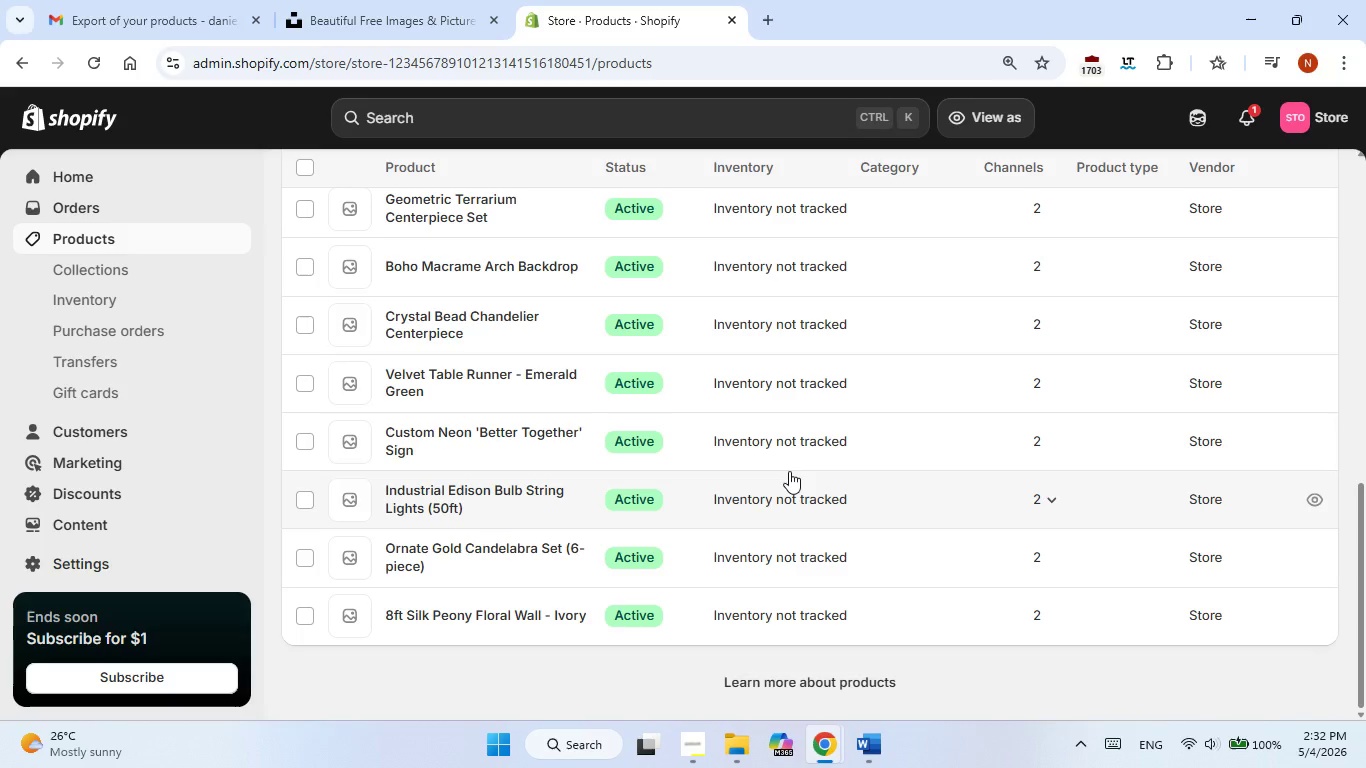 
key(PlayPause)
 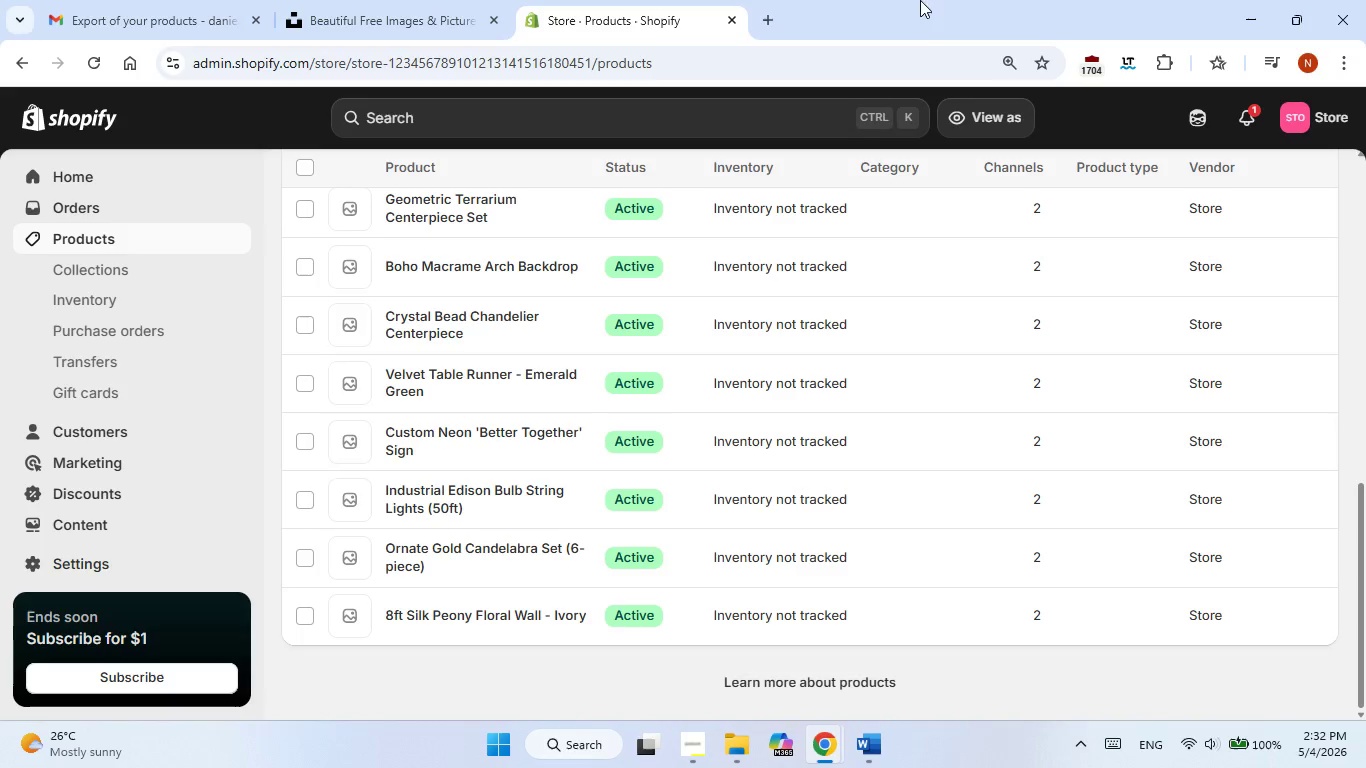 
left_click([967, 610])
 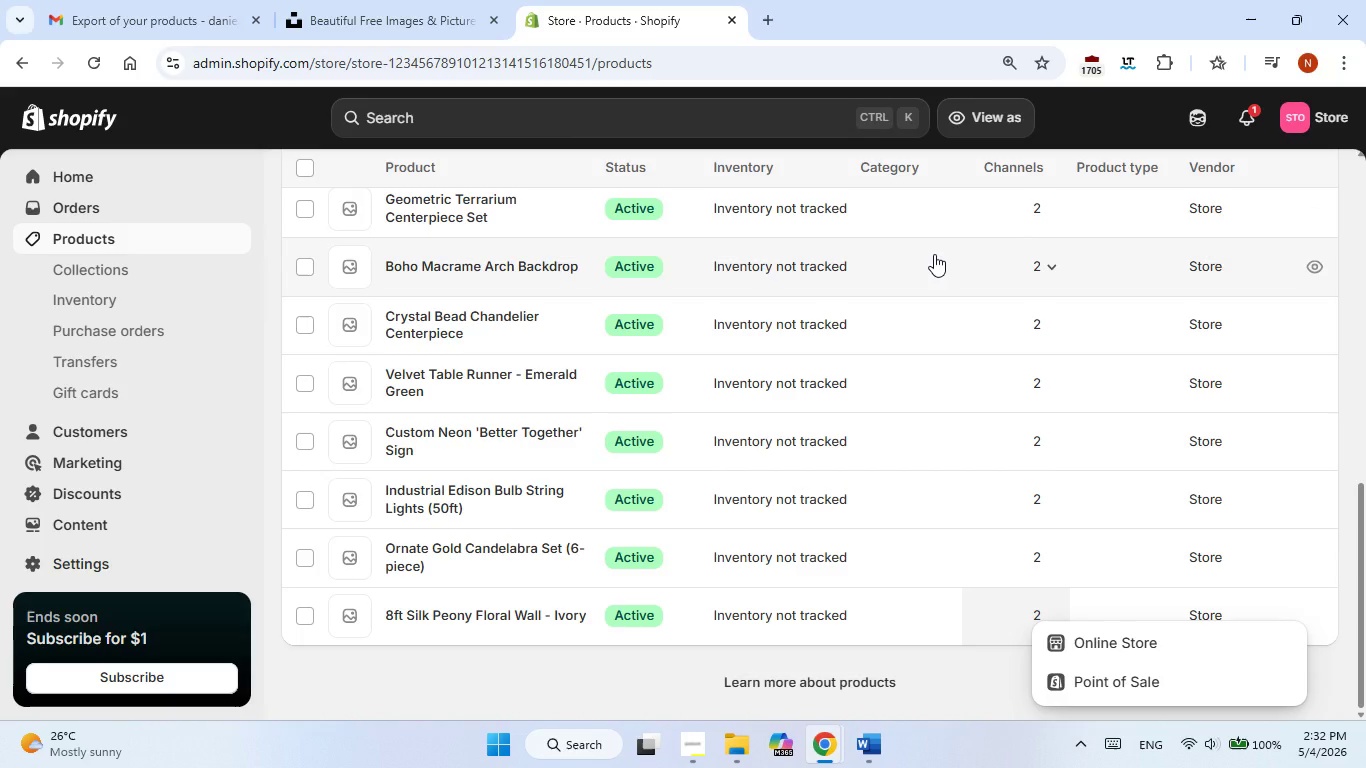 
wait(5.92)
 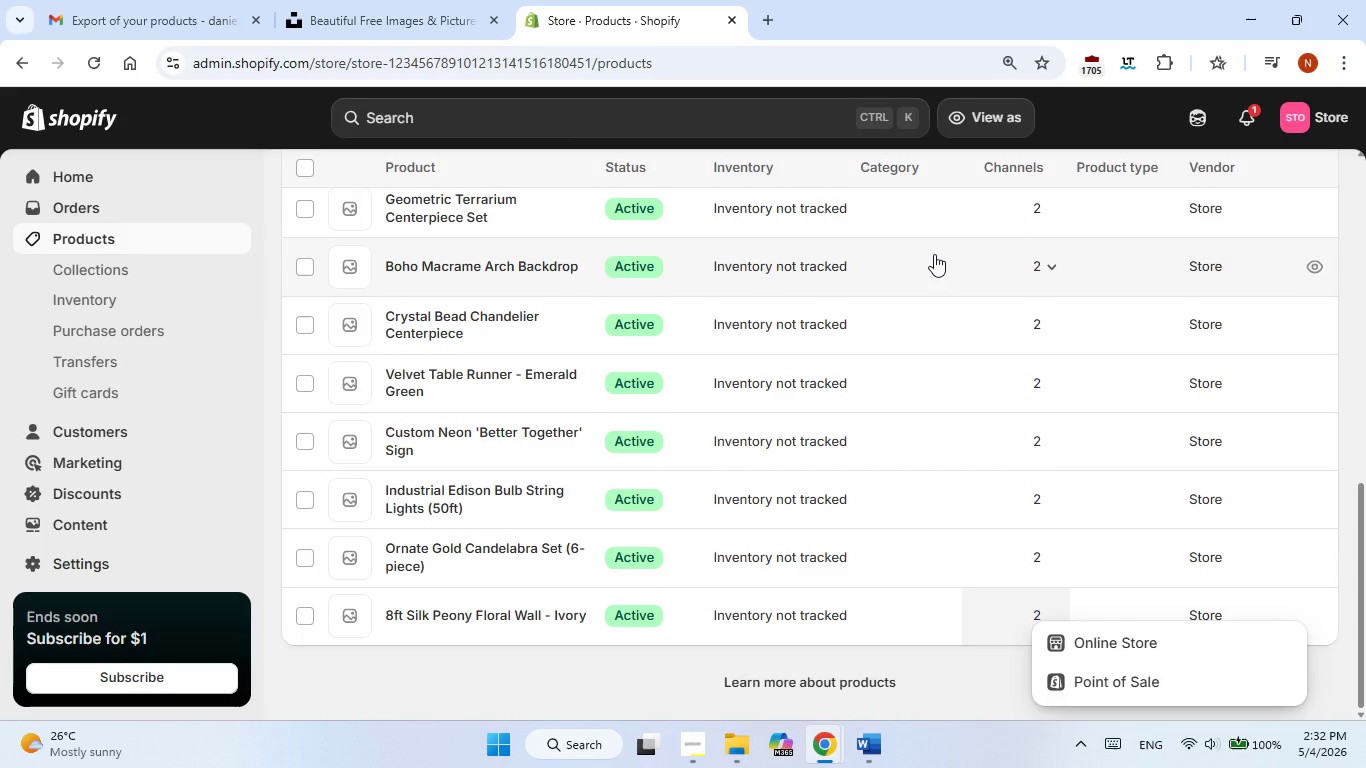 
left_click([1003, 685])
 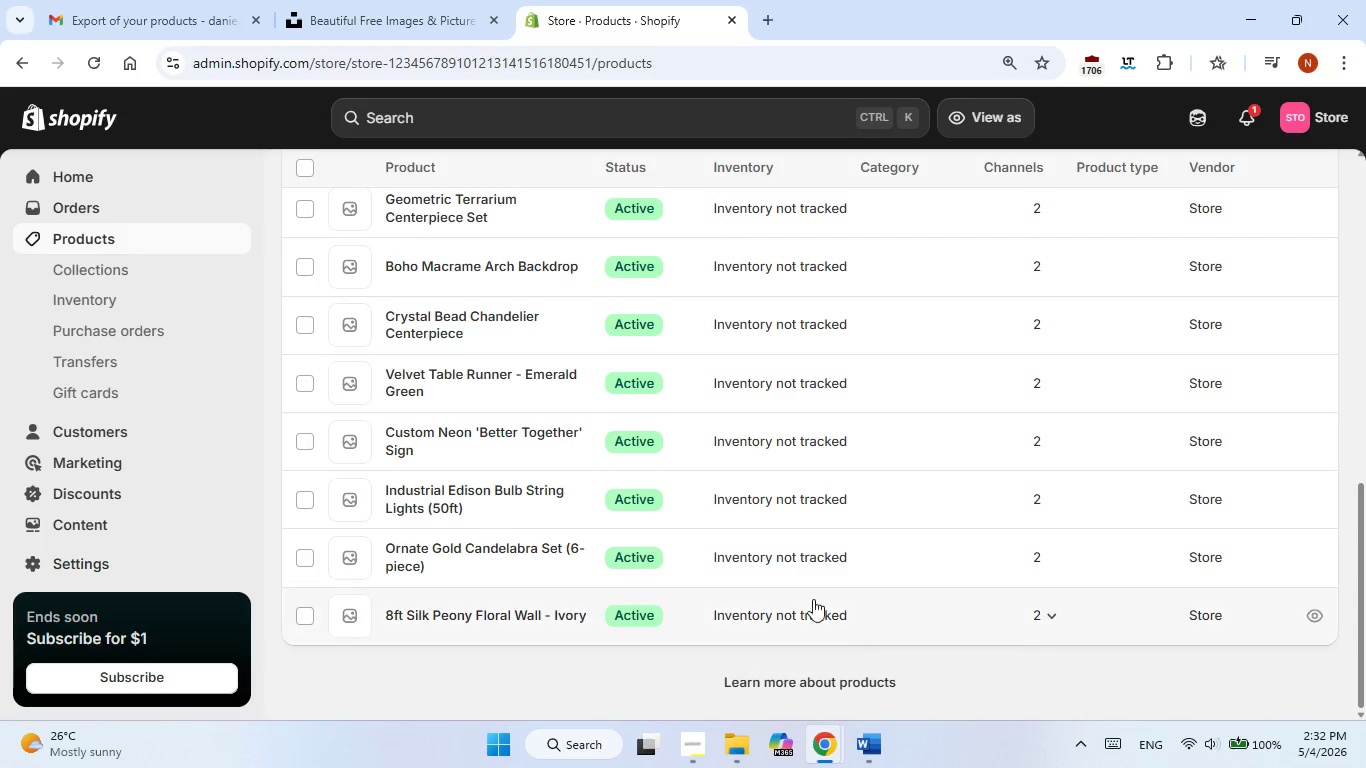 
left_click([803, 595])
 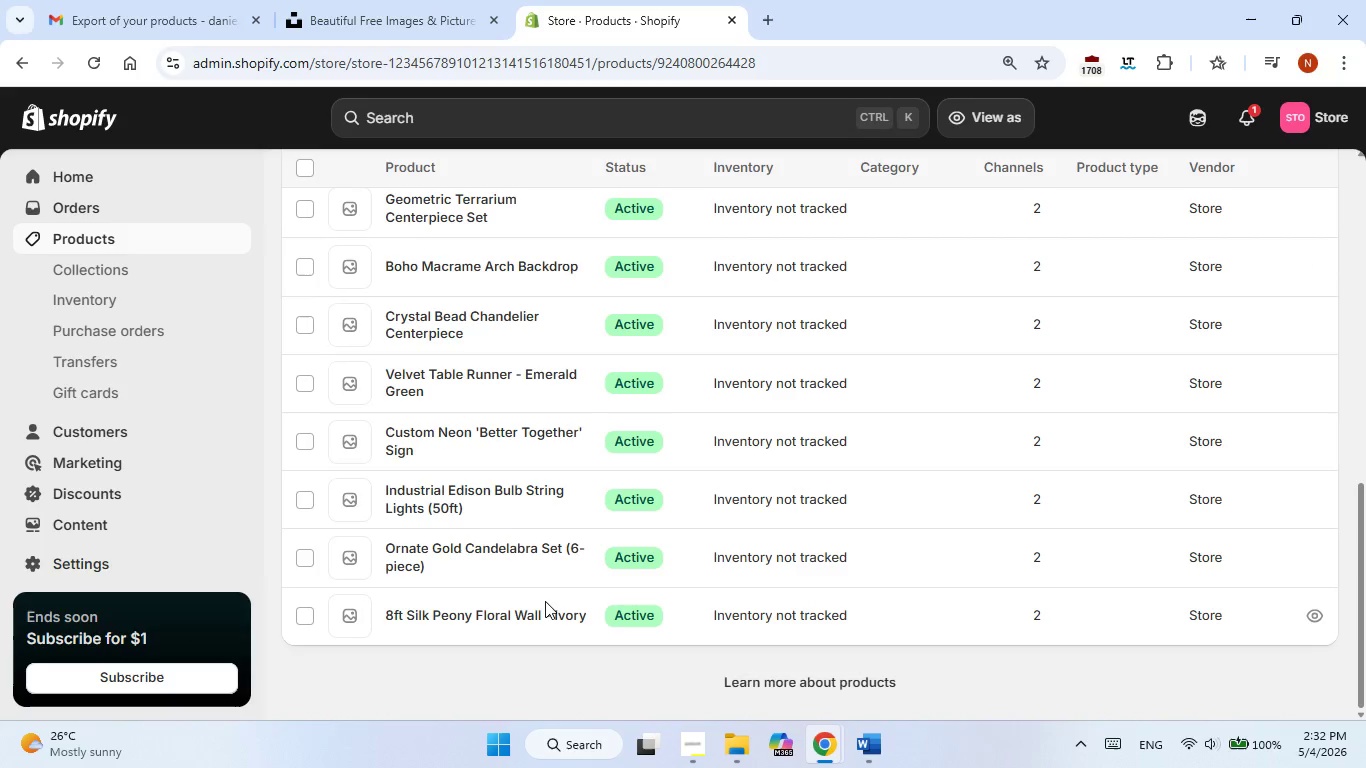 
left_click([464, 620])
 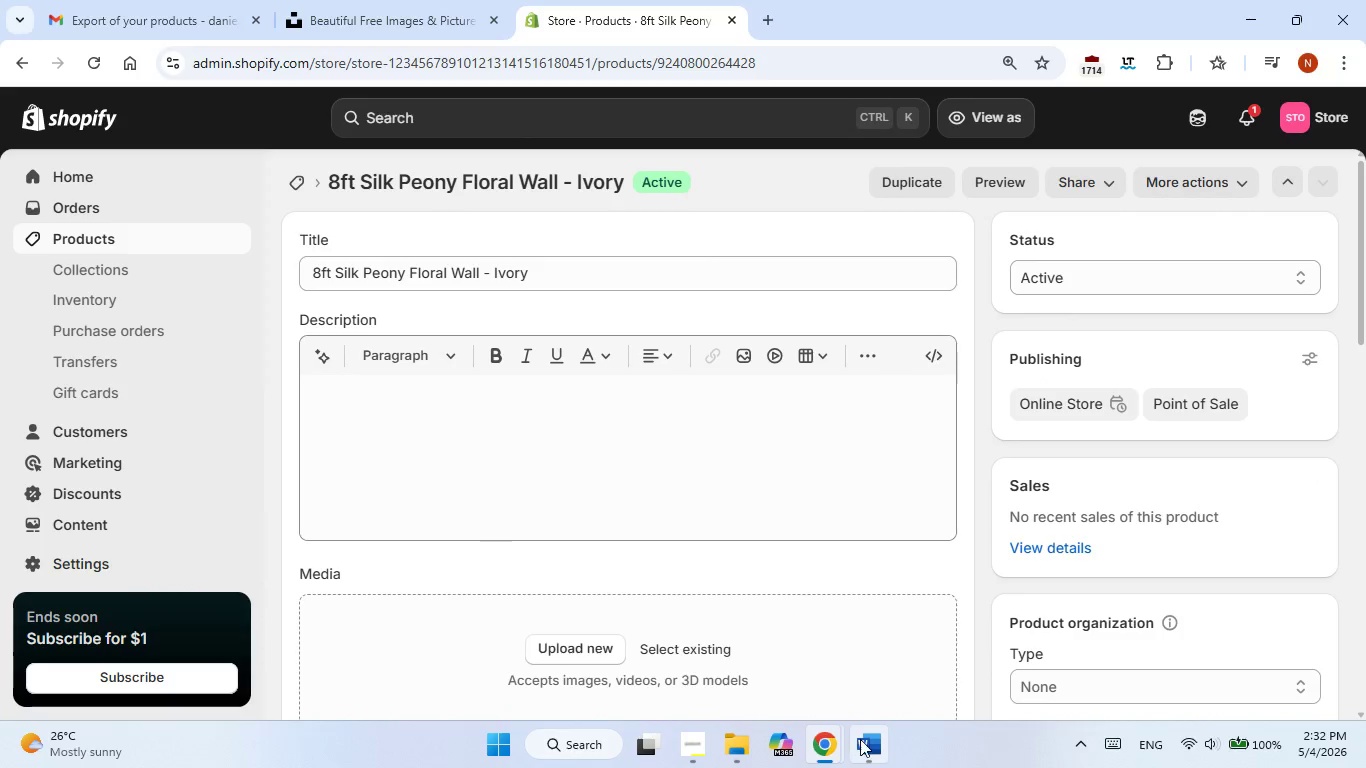 
left_click([860, 739])
 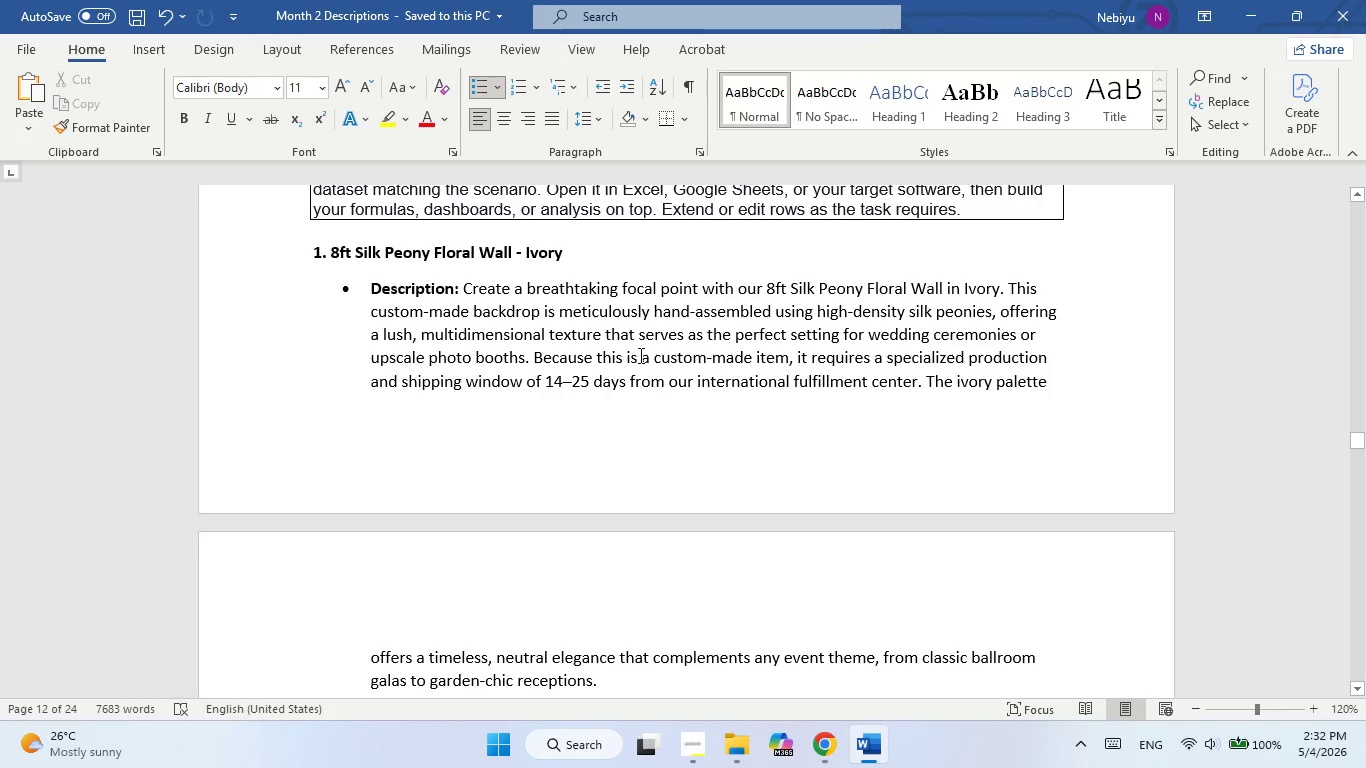 
scroll: coordinate [453, 292], scroll_direction: down, amount: 1.0
 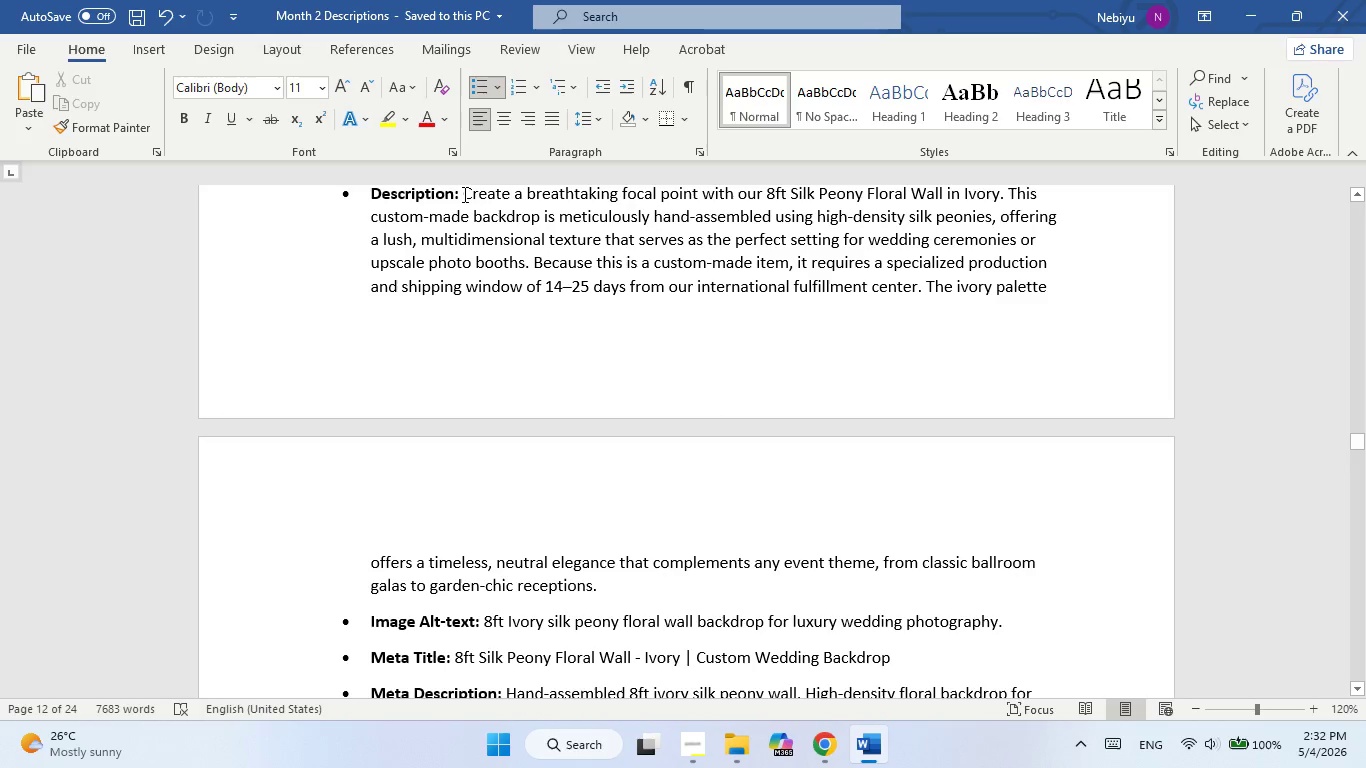 
left_click_drag(start_coordinate=[464, 192], to_coordinate=[616, 584])
 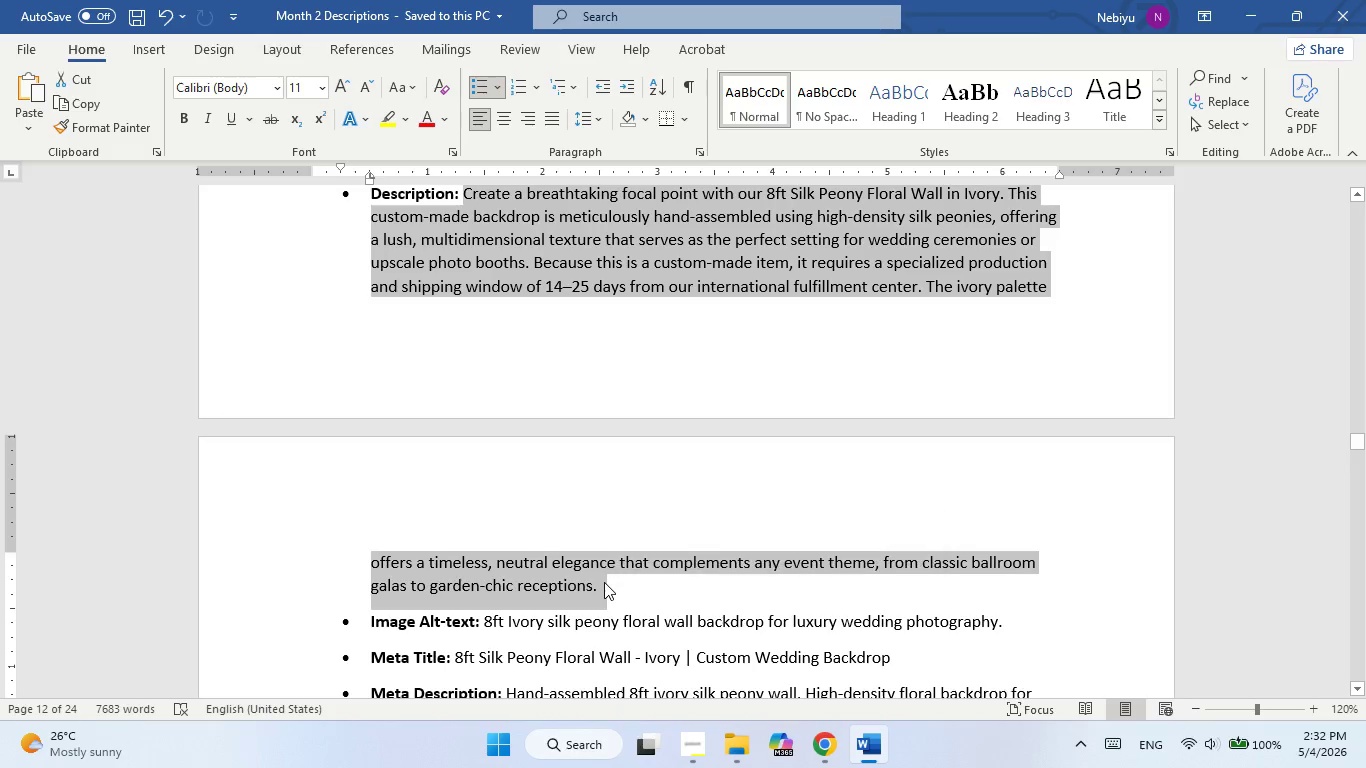 
right_click([604, 582])
 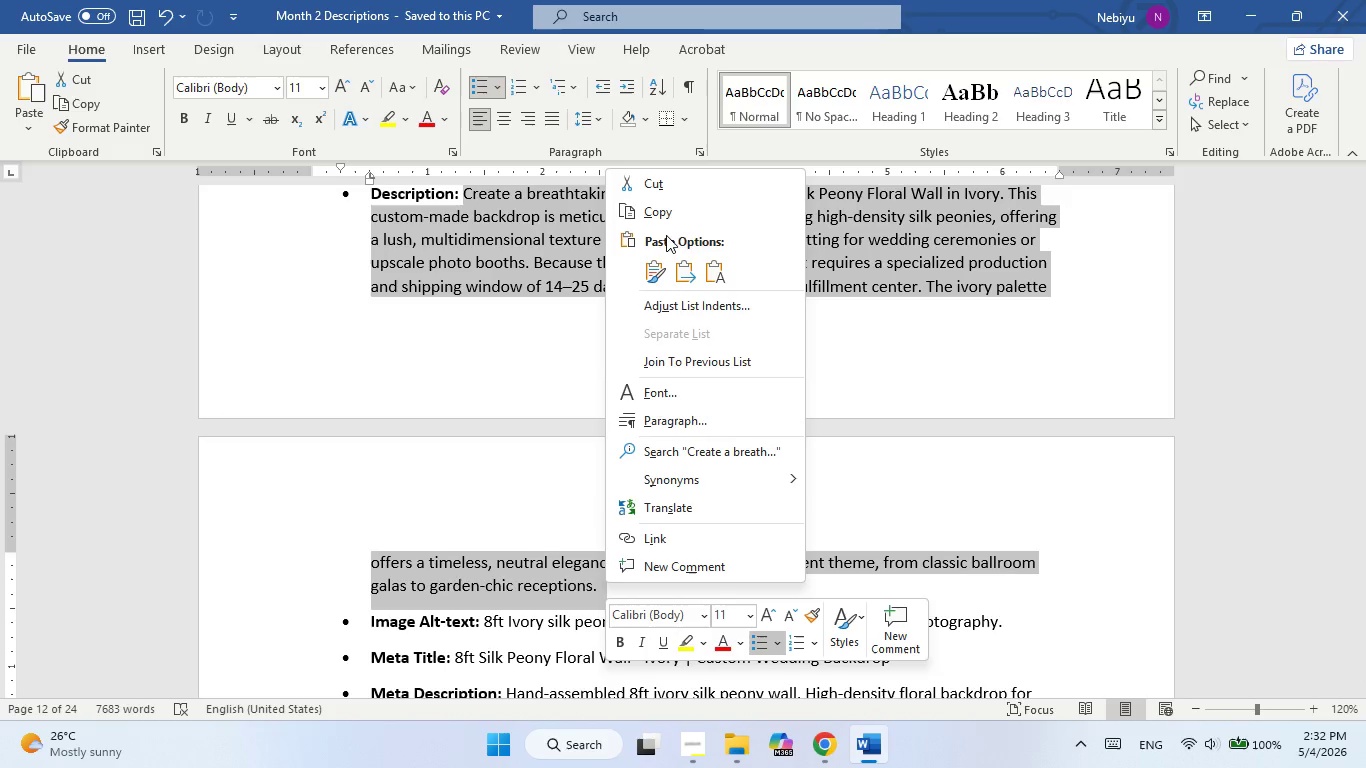 
left_click([673, 214])
 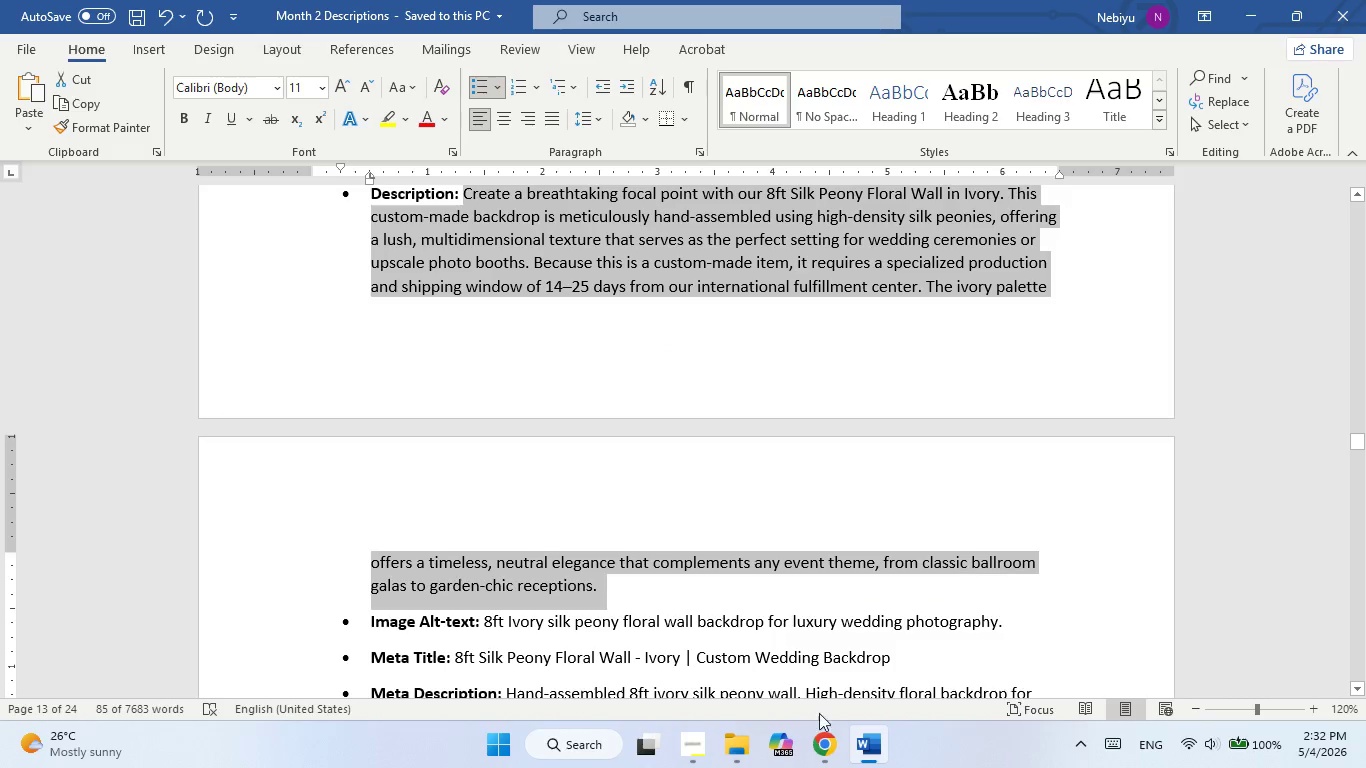 
left_click([856, 740])
 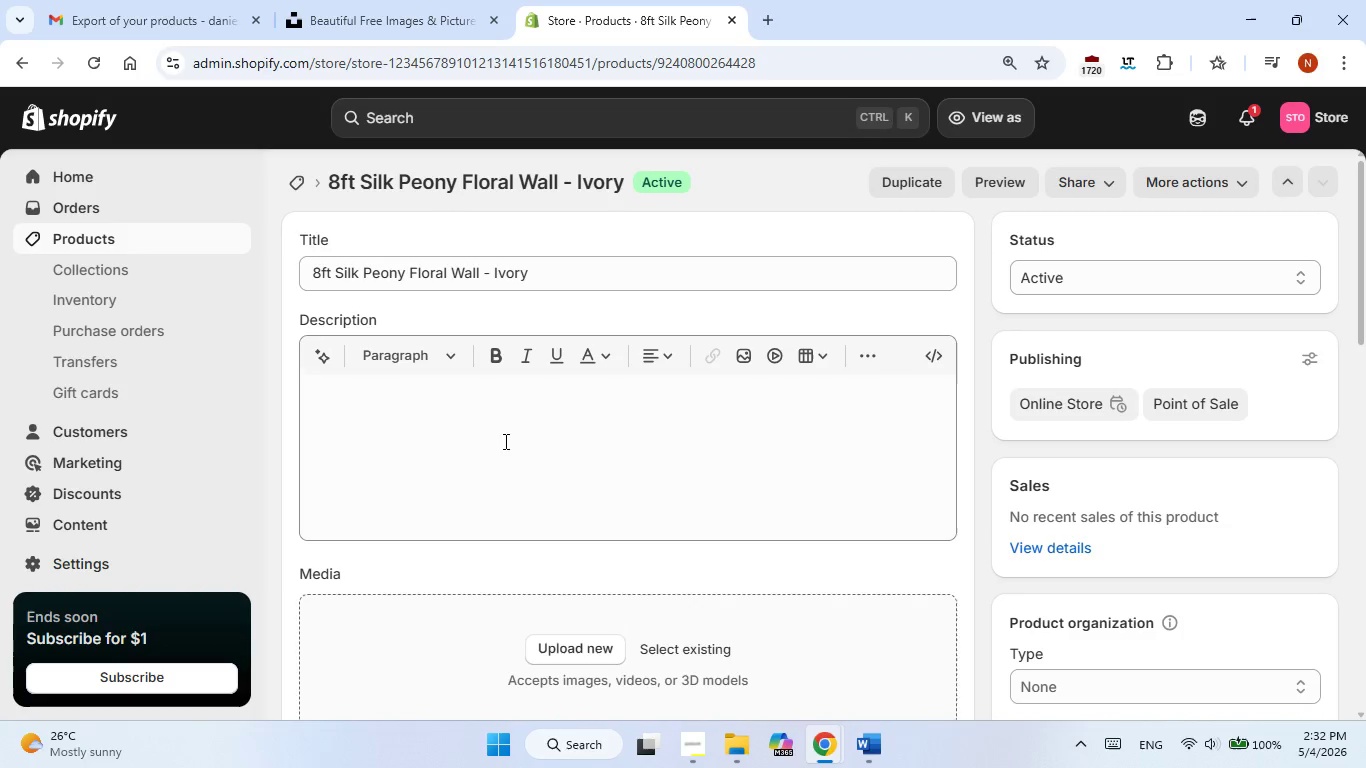 
left_click([478, 420])
 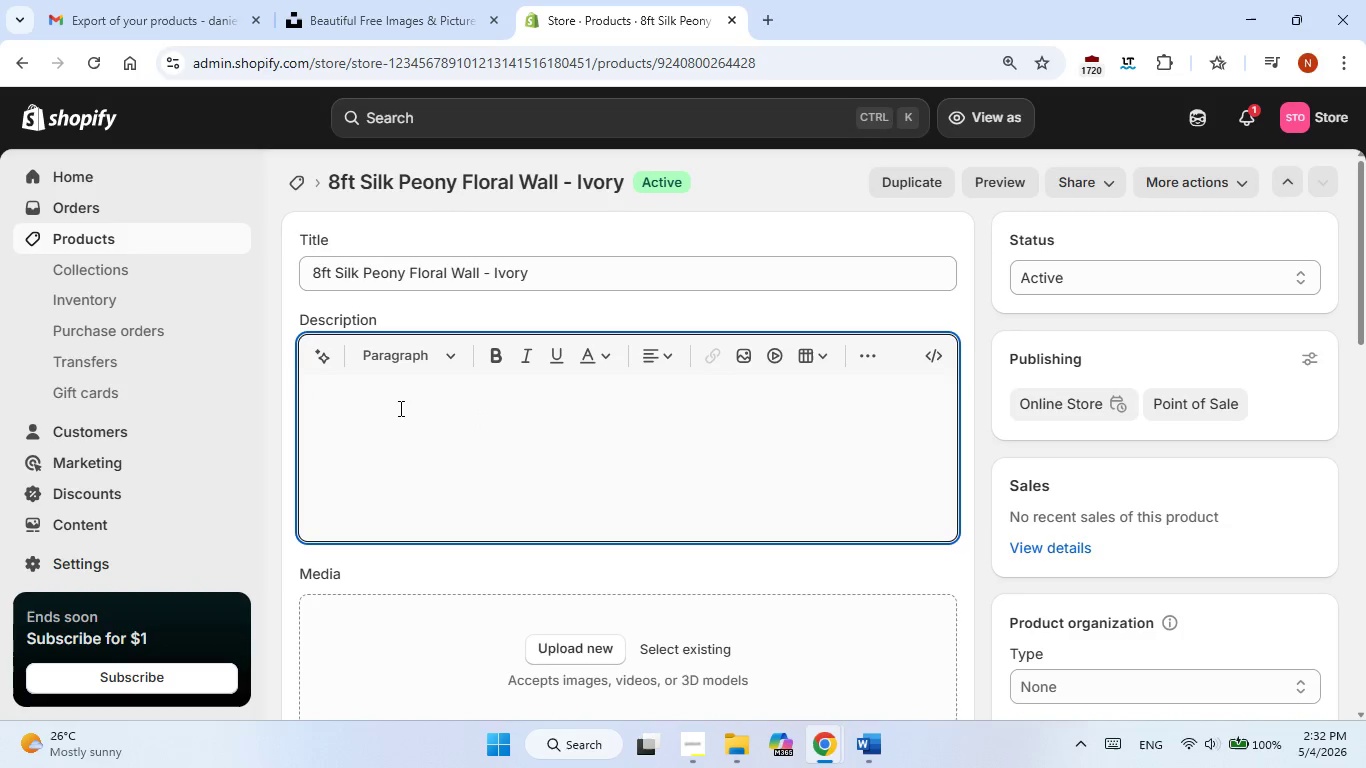 
right_click([399, 408])
 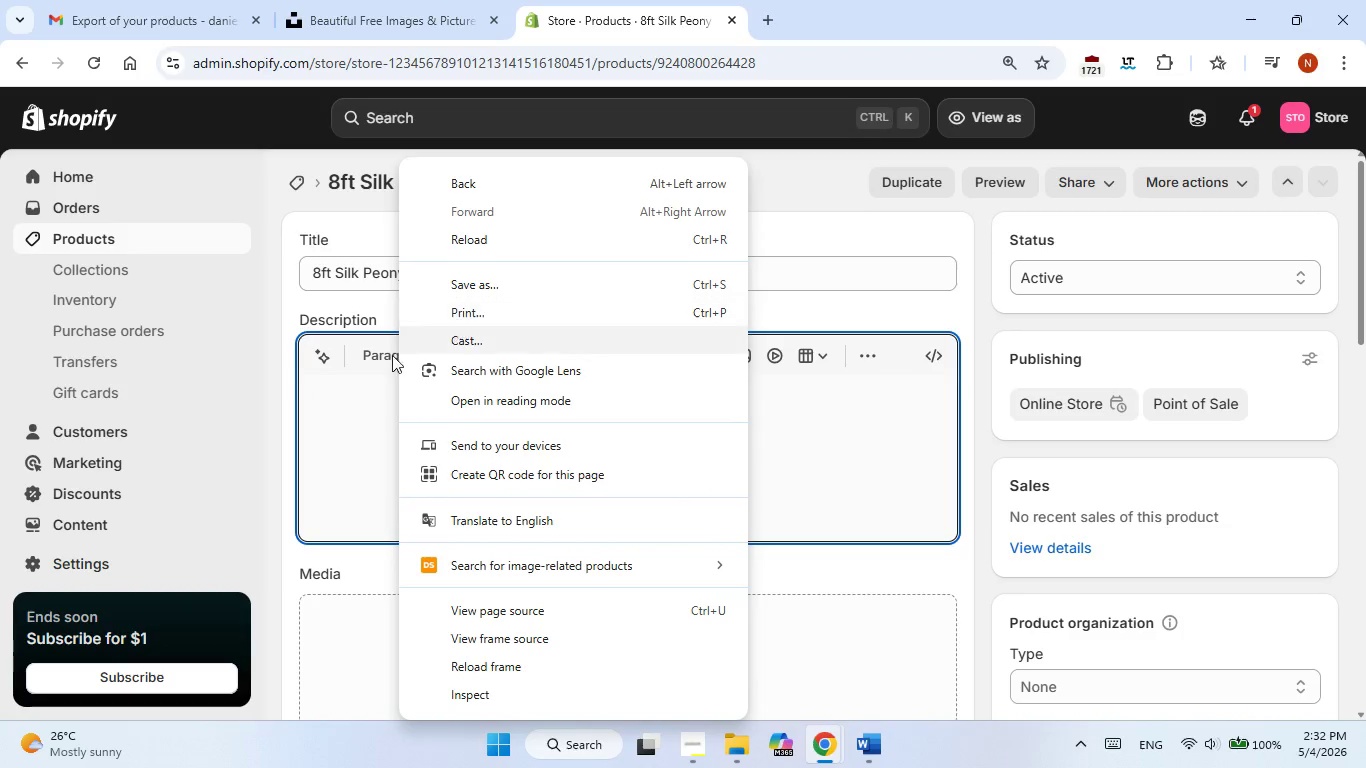 
left_click([355, 389])
 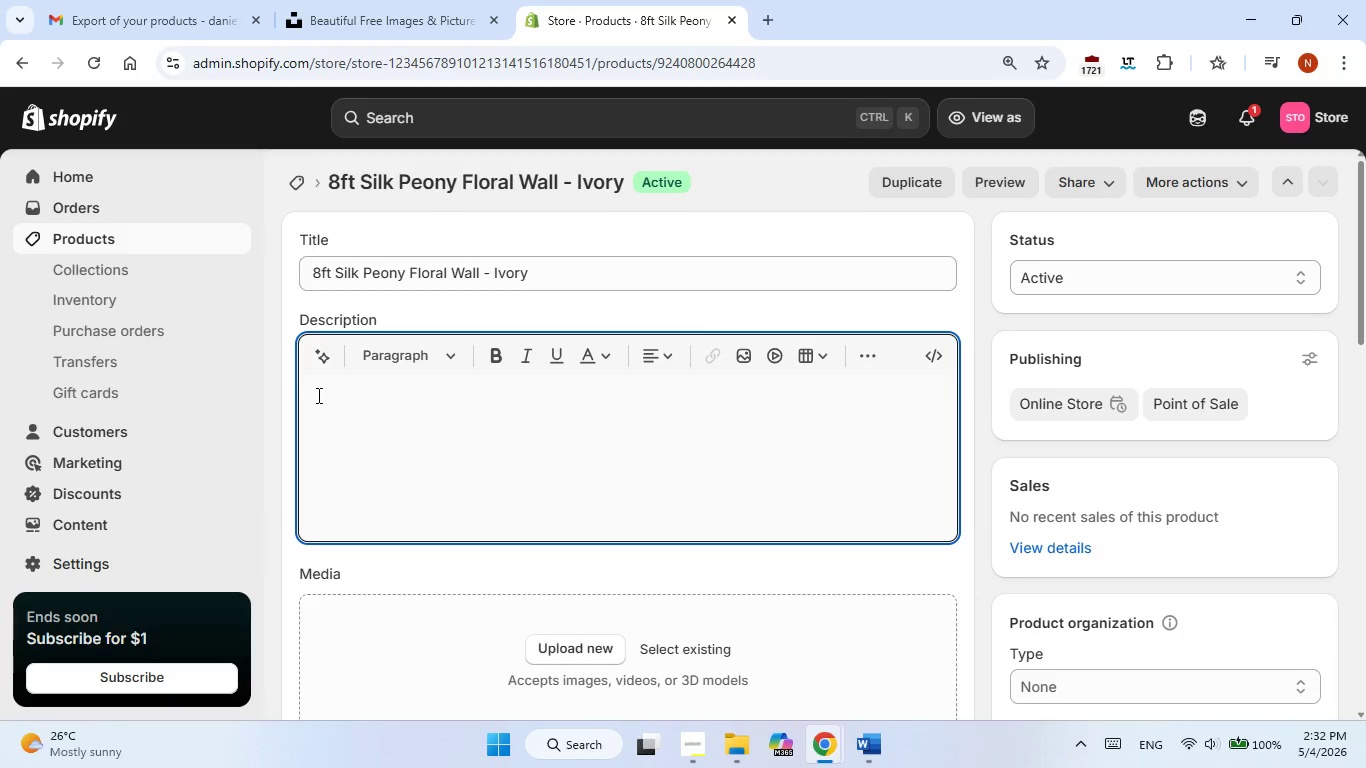 
right_click([317, 395])
 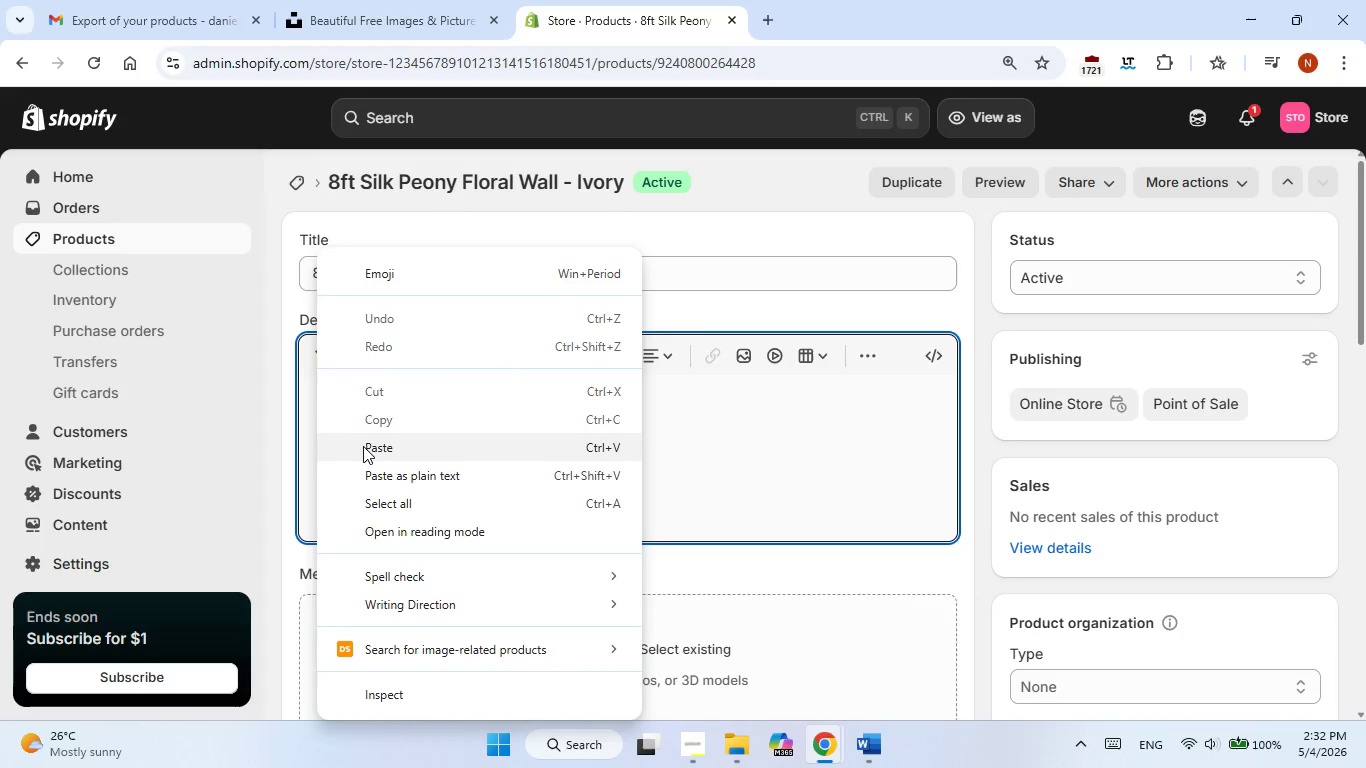 
left_click([364, 449])
 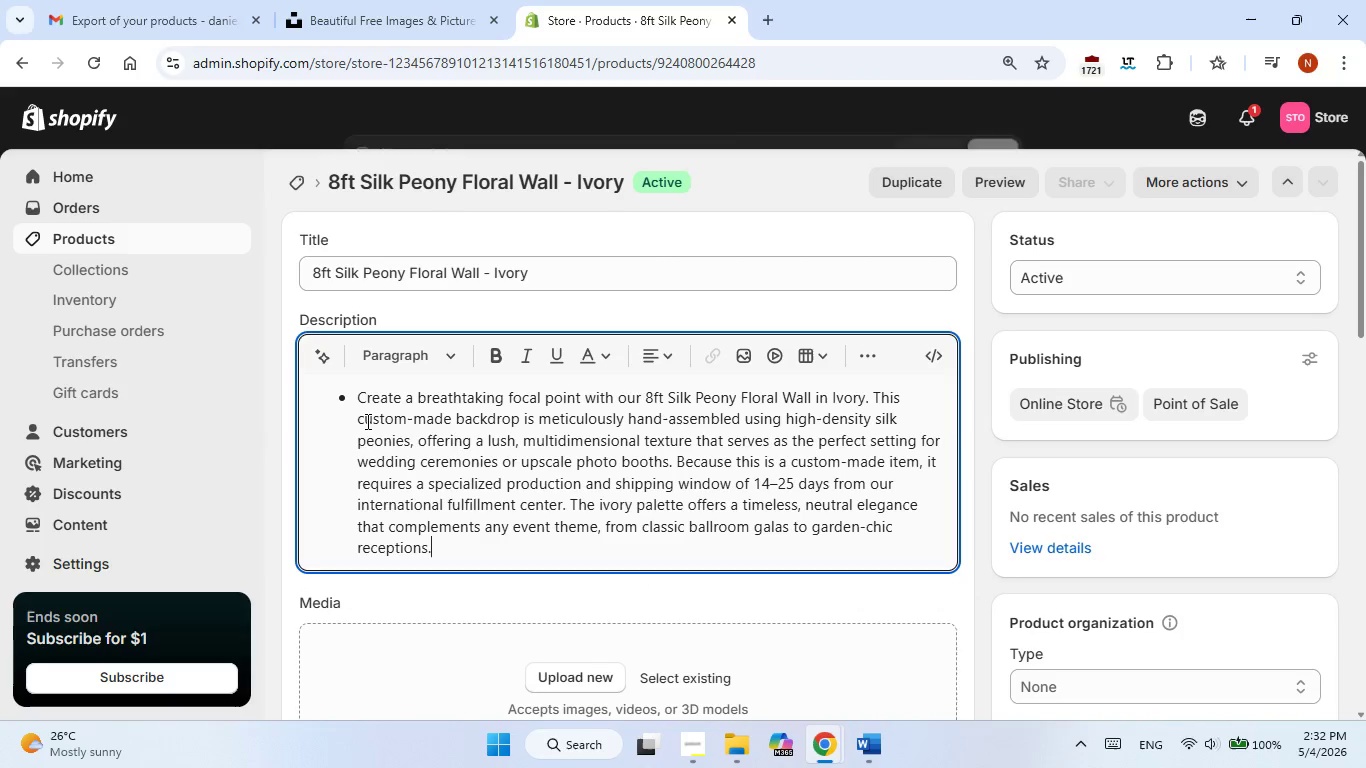 
left_click([355, 402])
 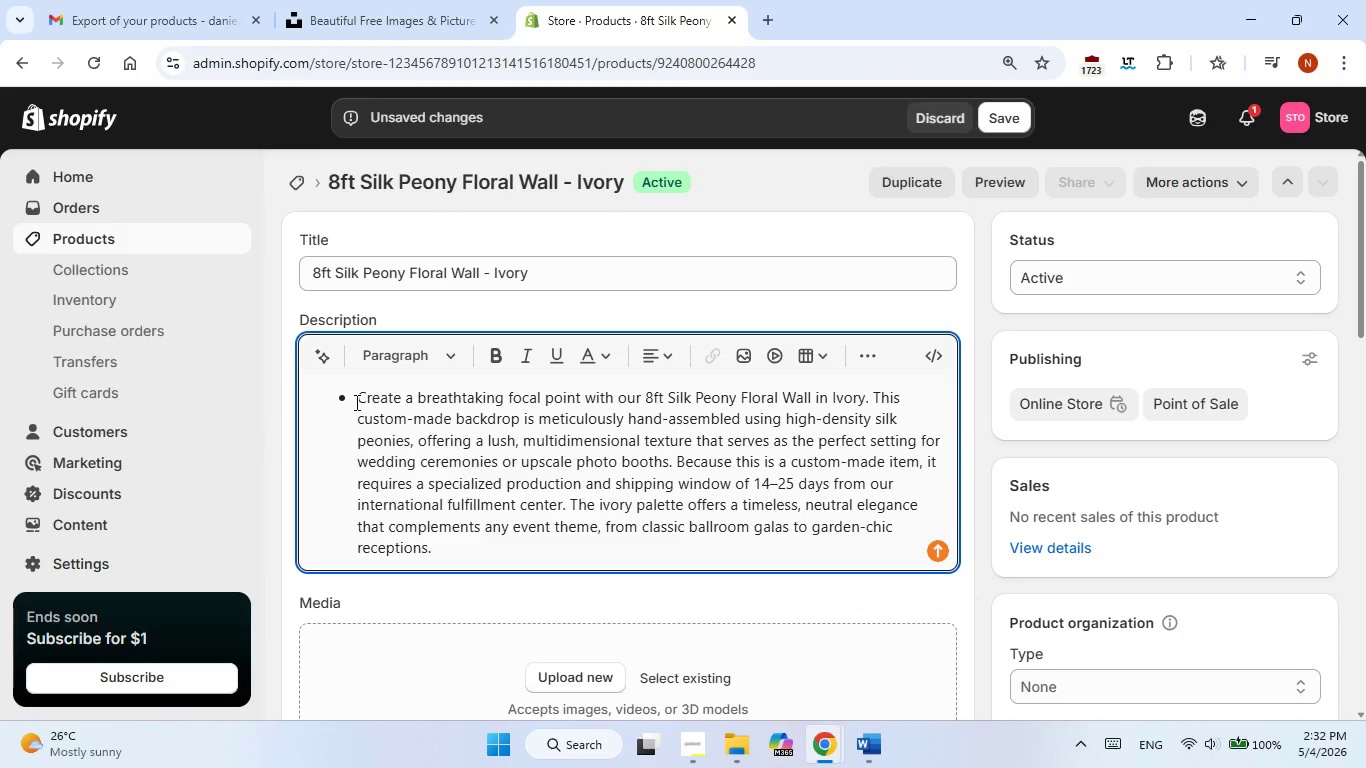 
key(Backspace)
 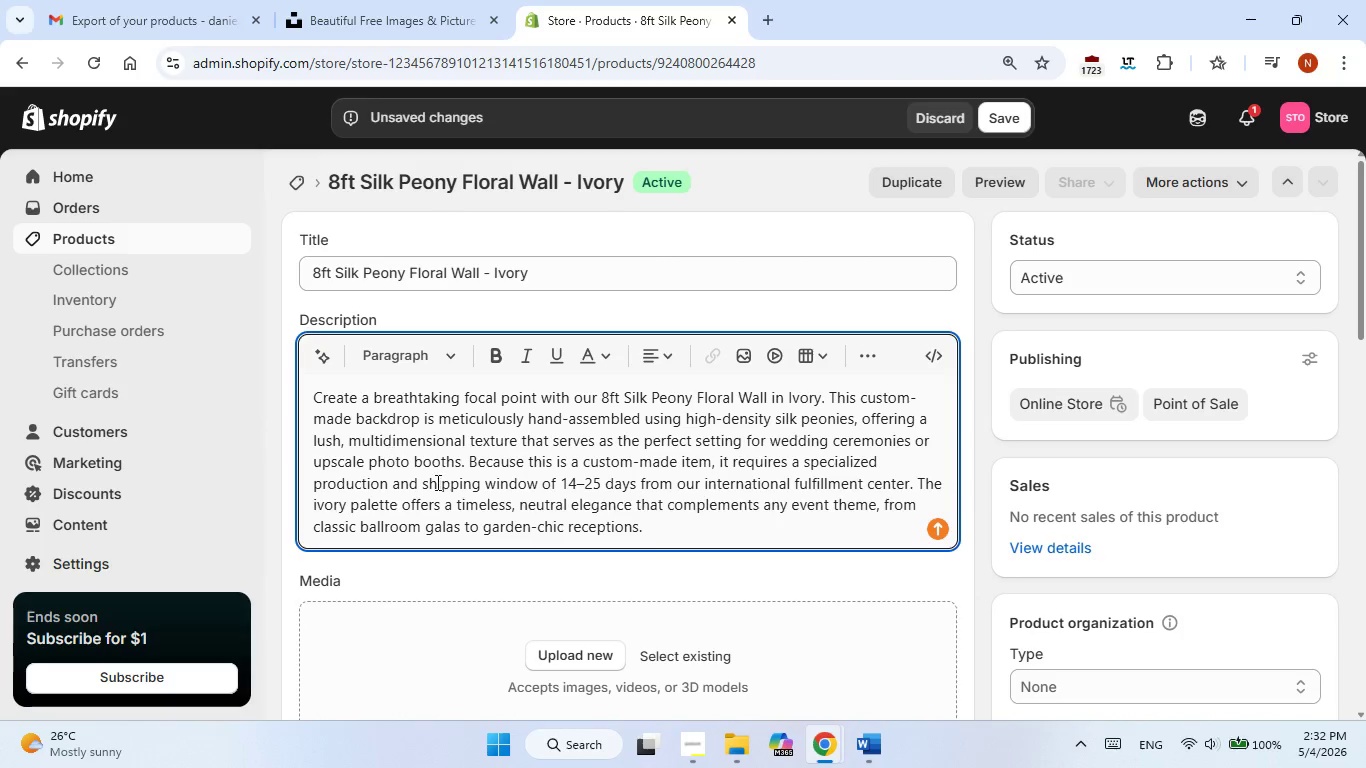 
scroll: coordinate [582, 519], scroll_direction: none, amount: 0.0
 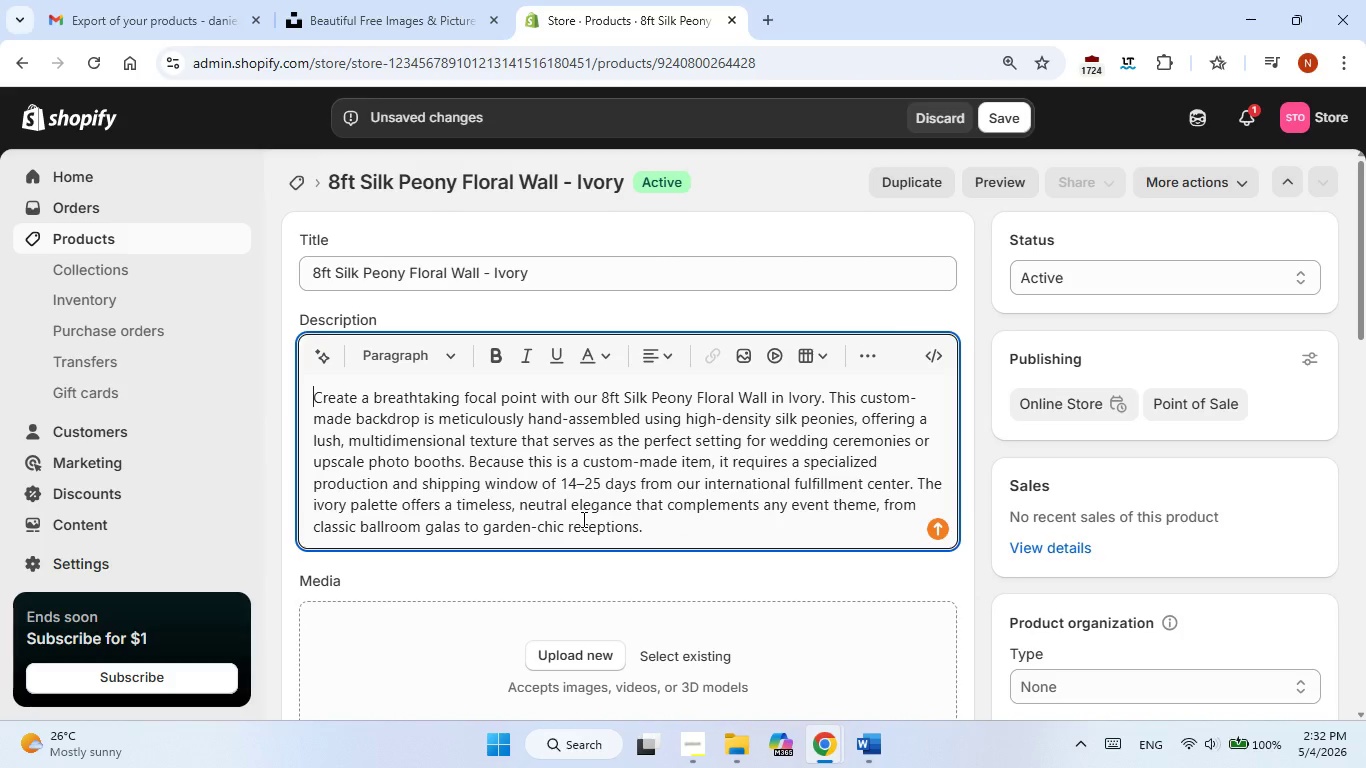 
scroll: coordinate [582, 519], scroll_direction: down, amount: 1.0
 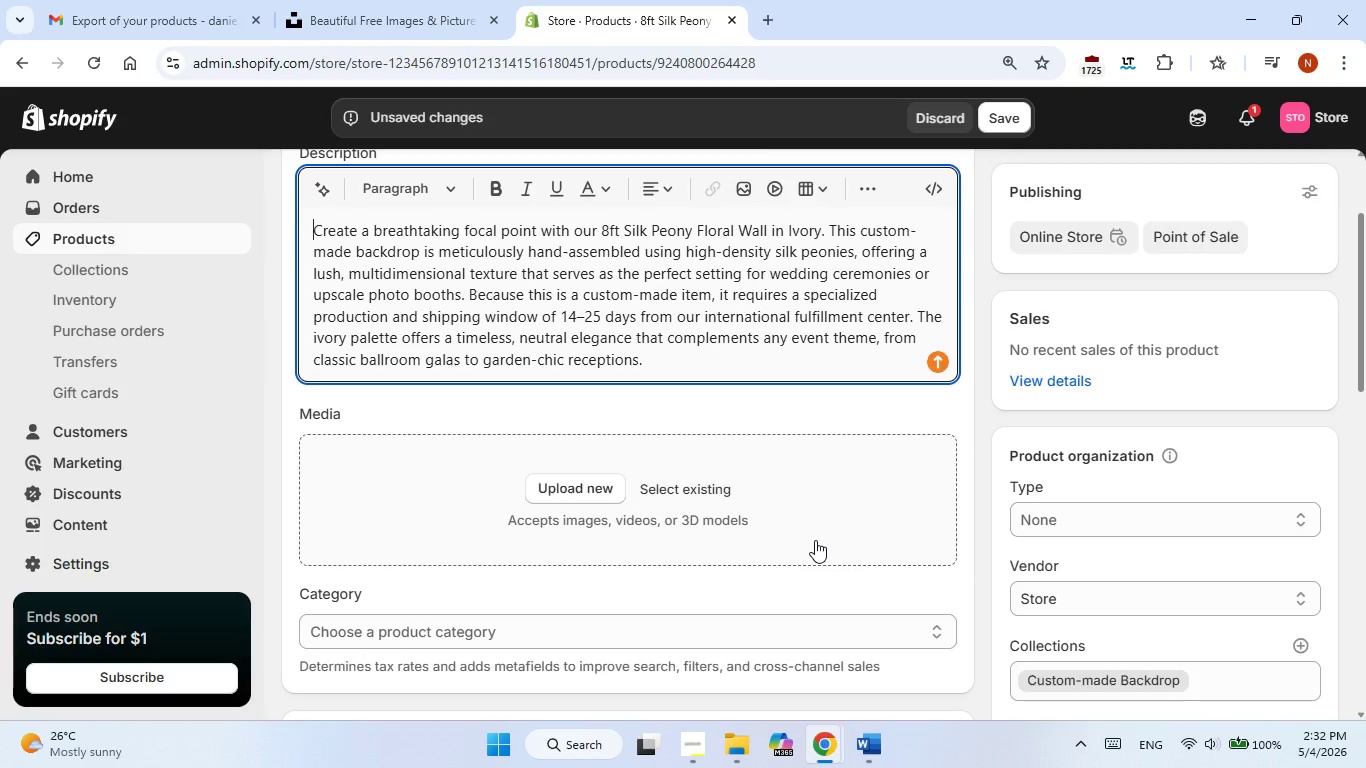 
wait(5.56)
 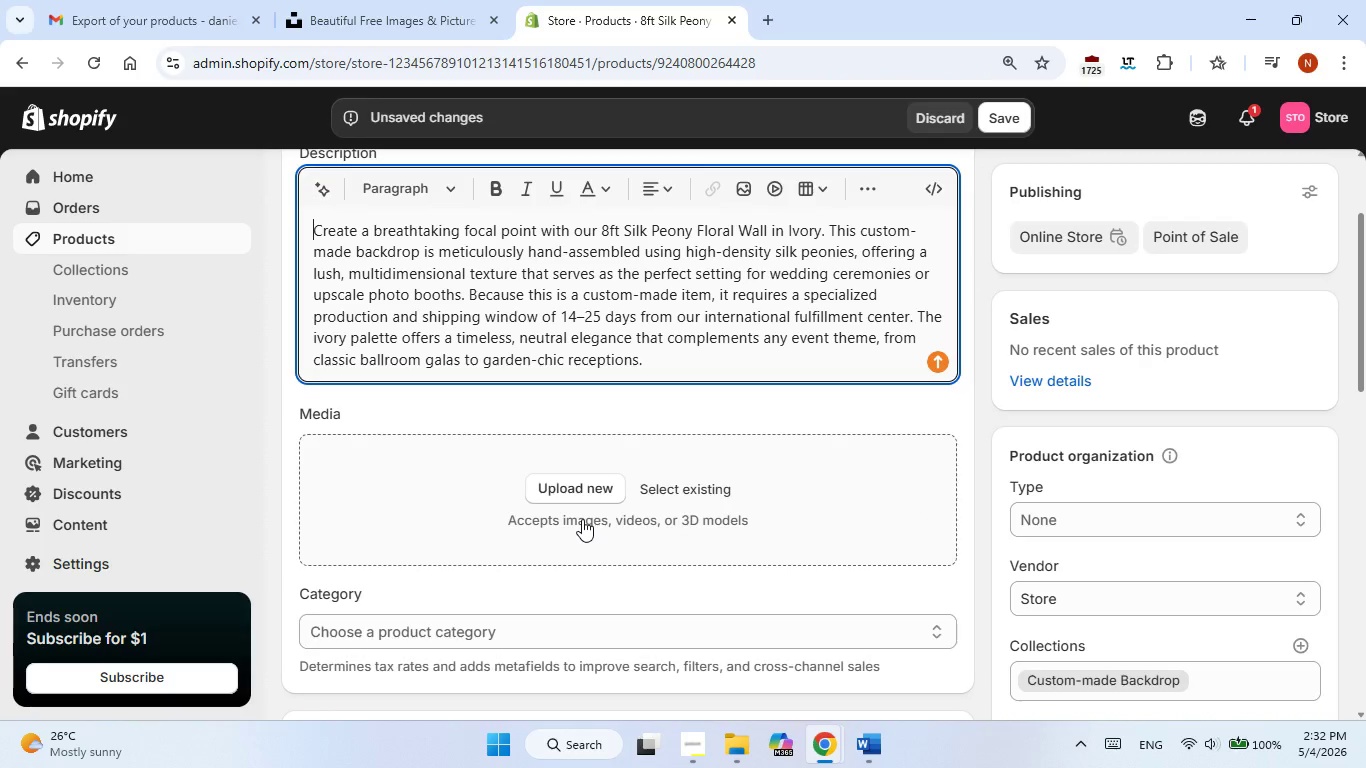 
scroll: coordinate [815, 540], scroll_direction: down, amount: 1.0
 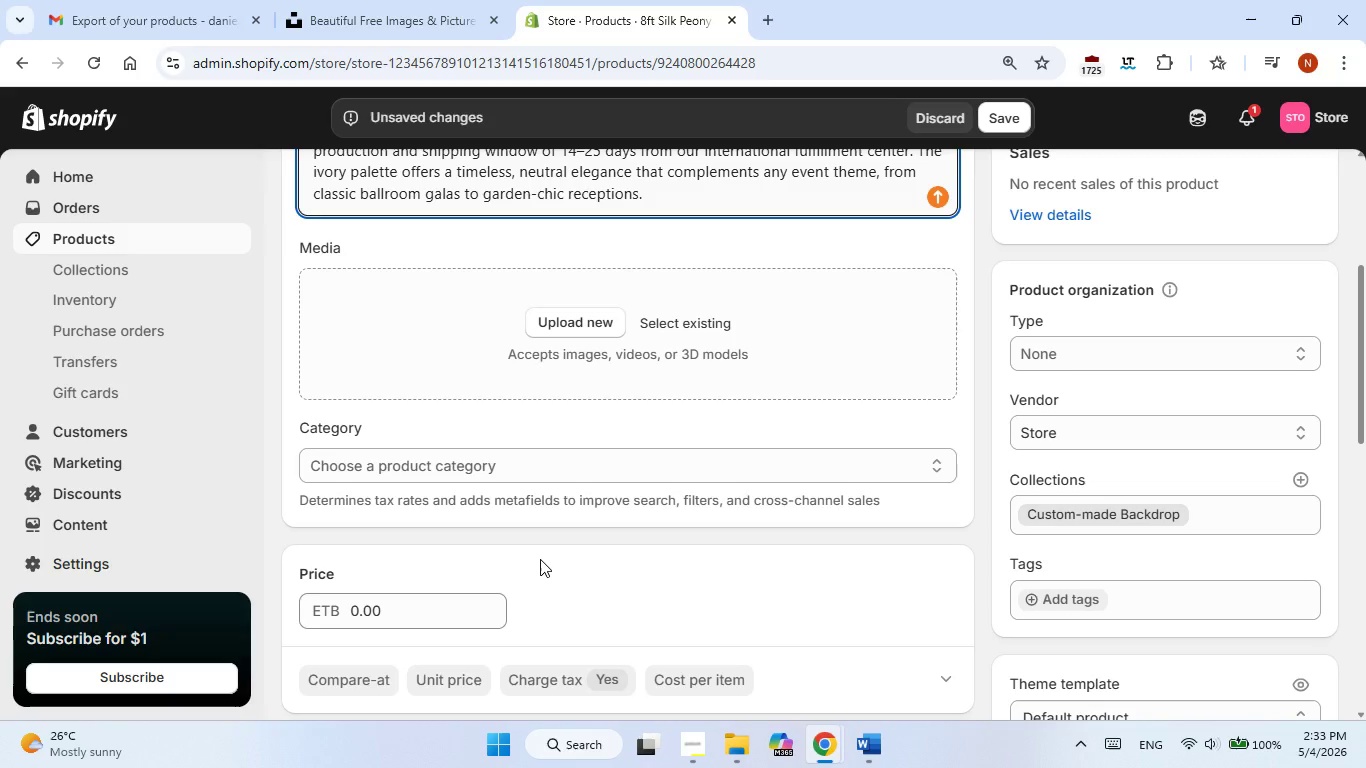 
wait(17.28)
 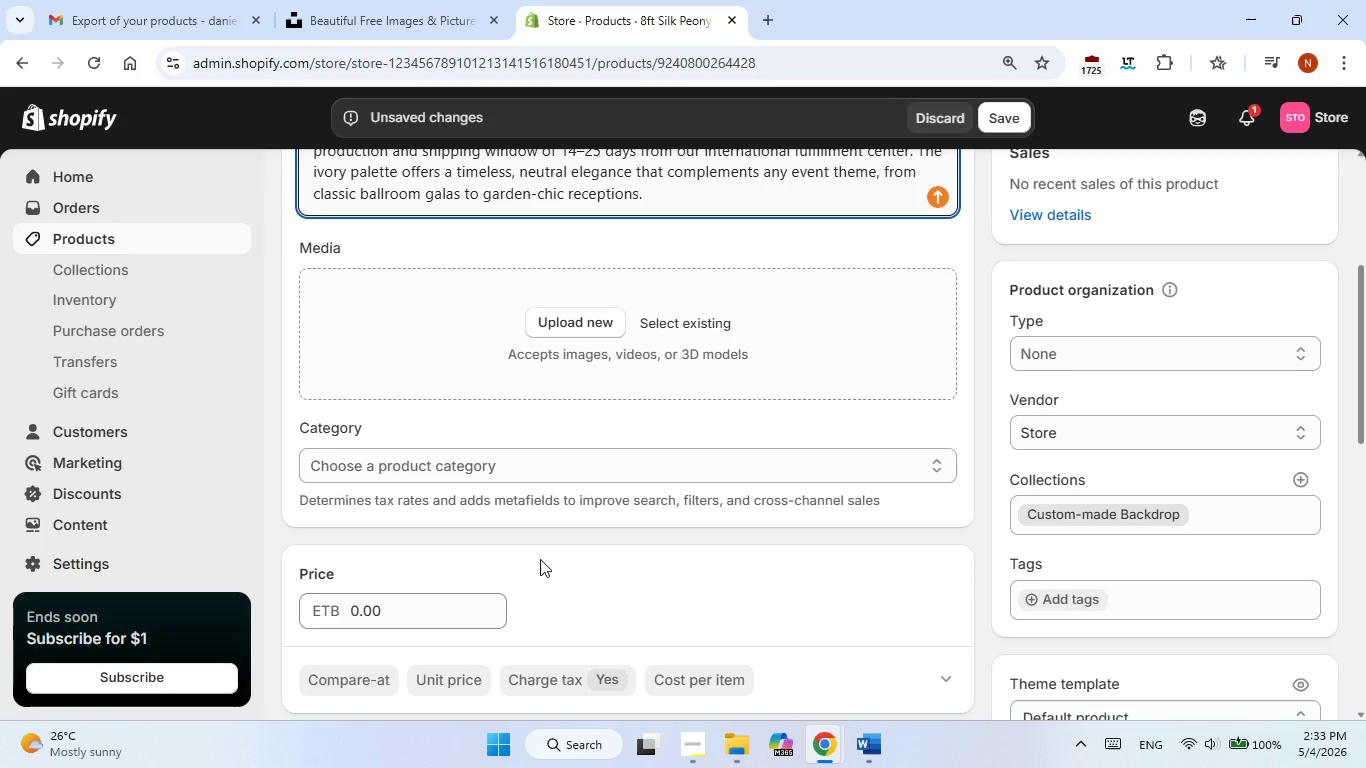 
double_click([395, 602])
 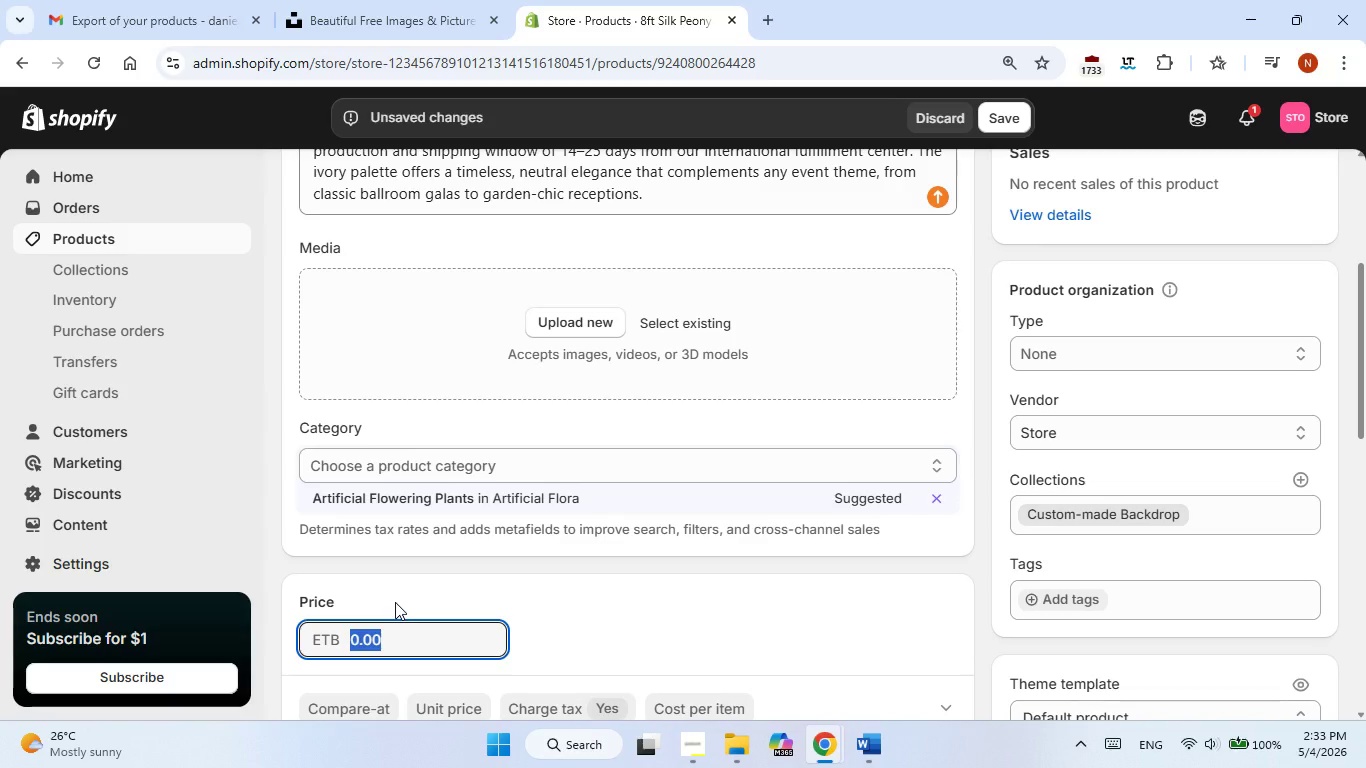 
wait(15.08)
 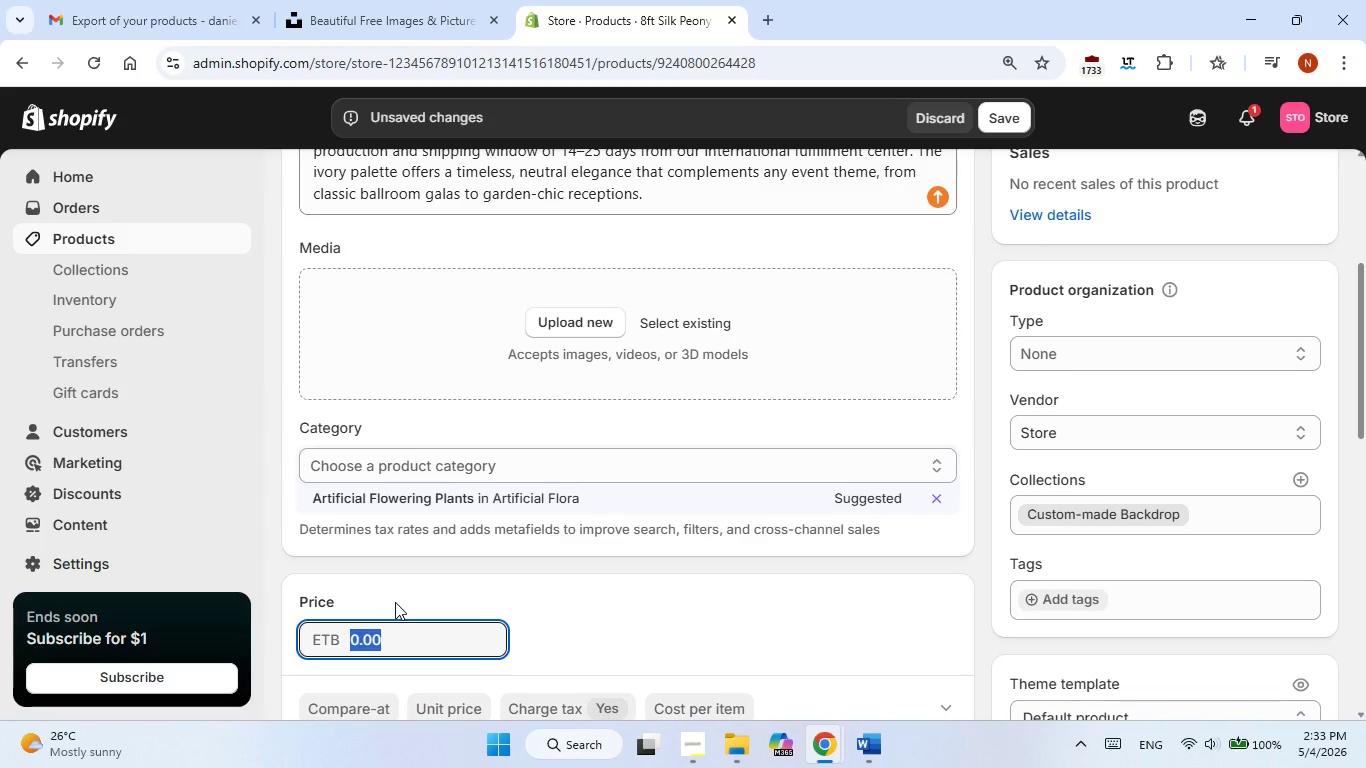 
double_click([604, 655])
 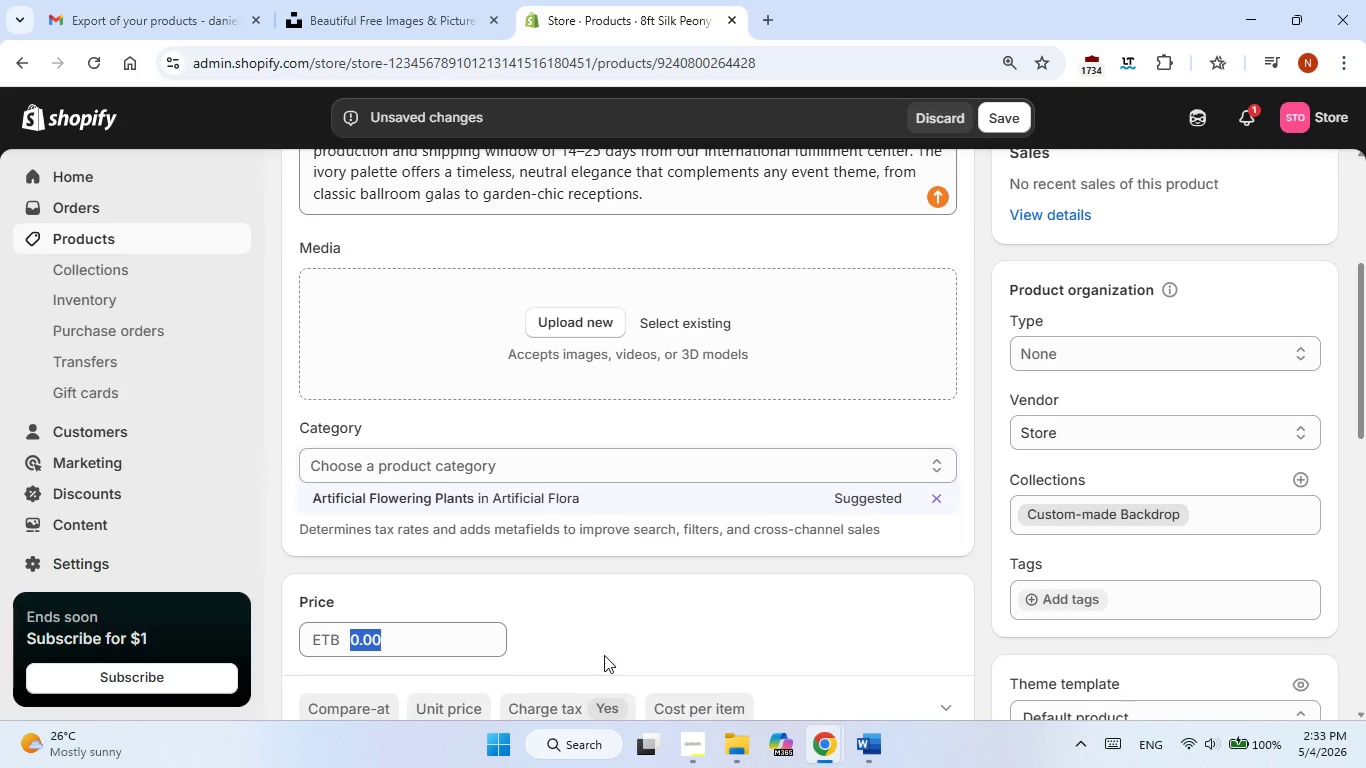 
wait(17.91)
 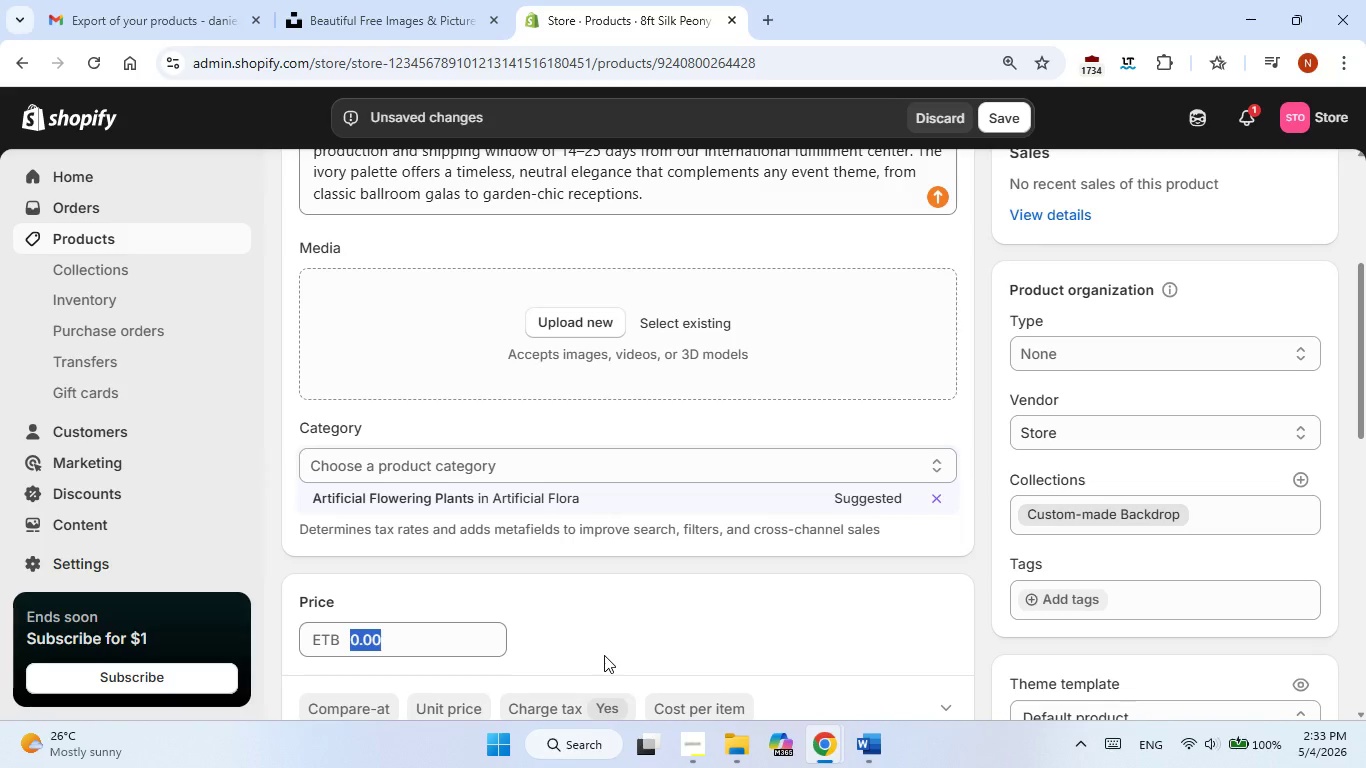 
left_click([869, 489])
 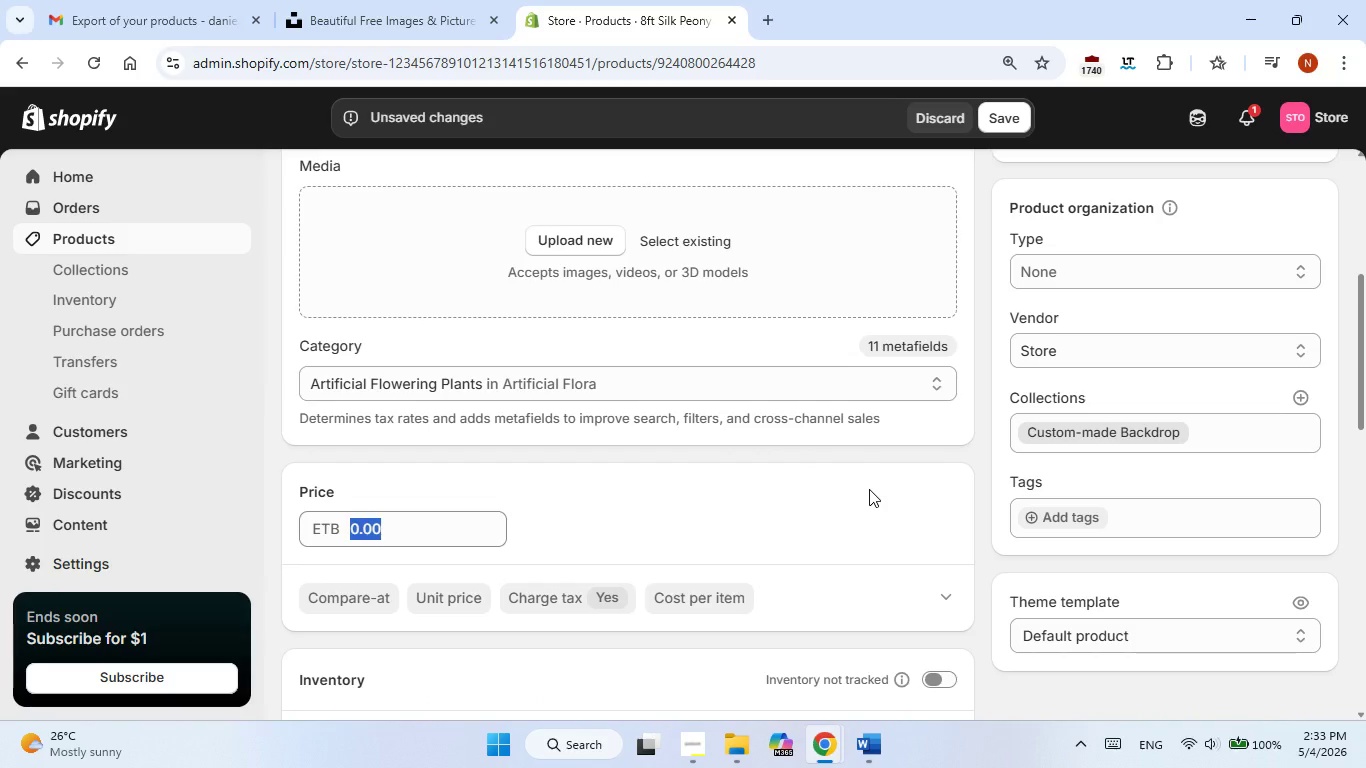 
wait(9.75)
 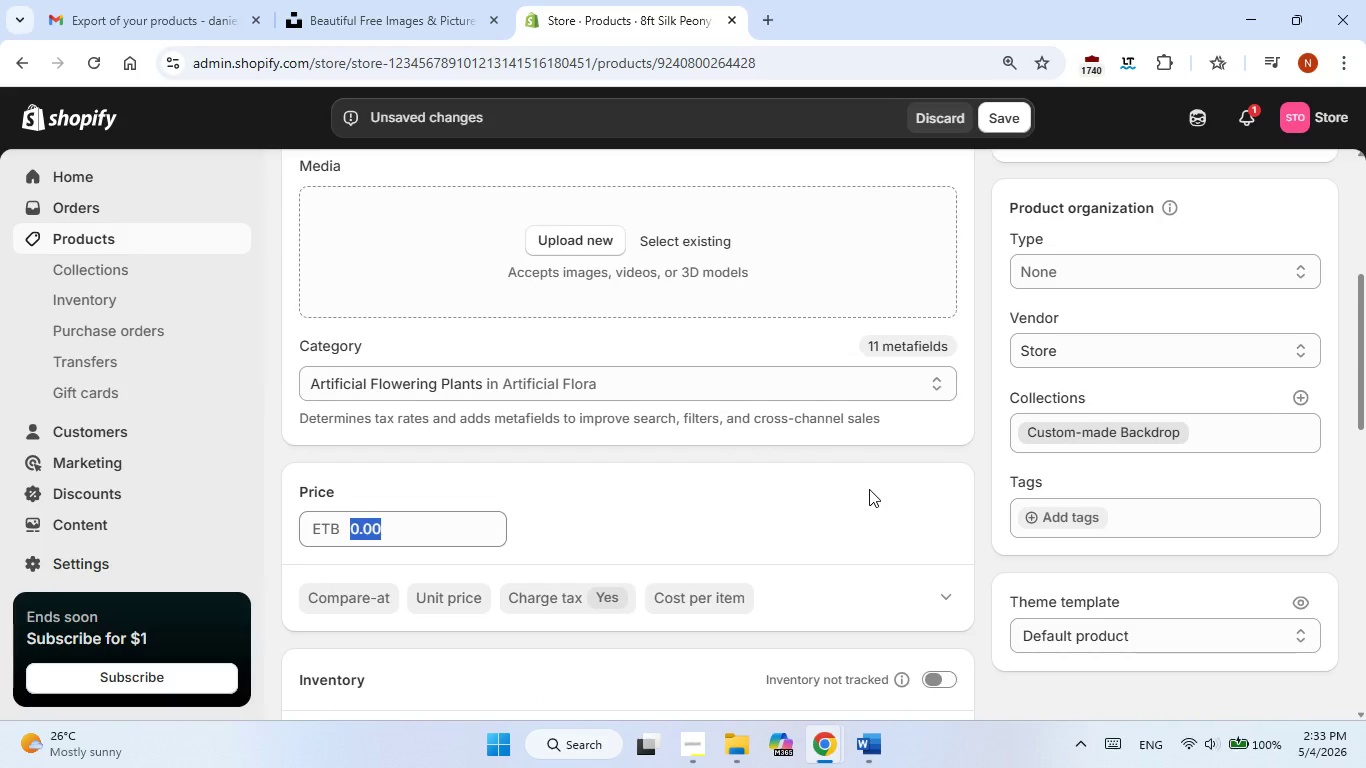 
left_click_drag(start_coordinate=[309, 275], to_coordinate=[431, 276])
 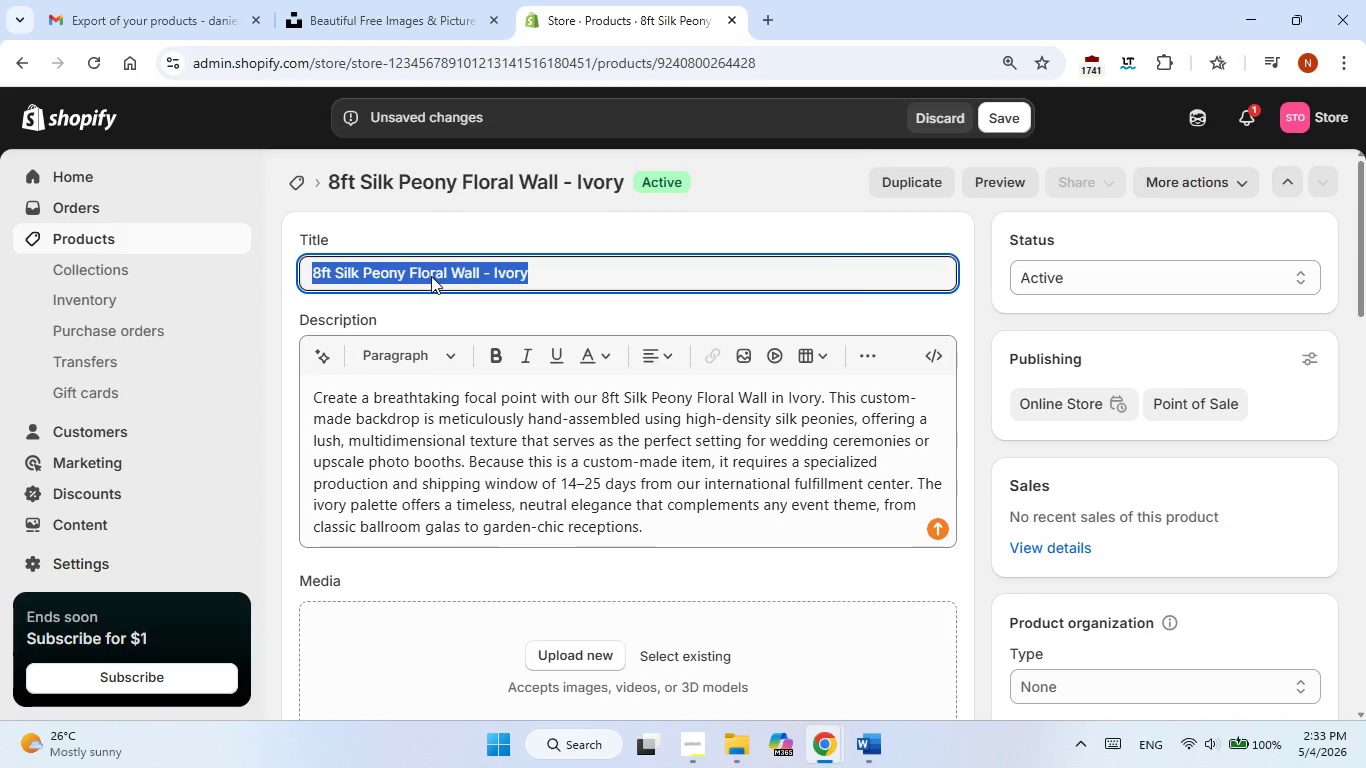 
right_click([431, 276])
 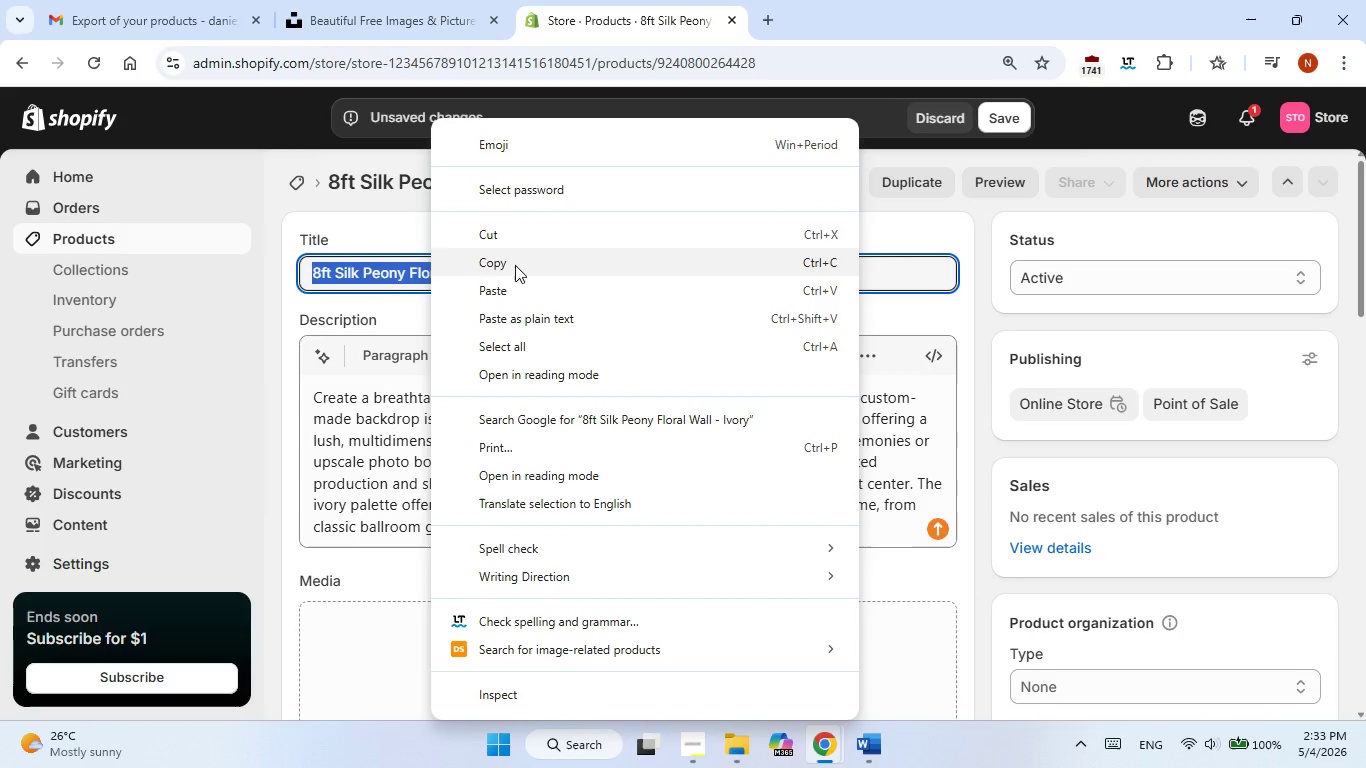 
left_click([515, 265])
 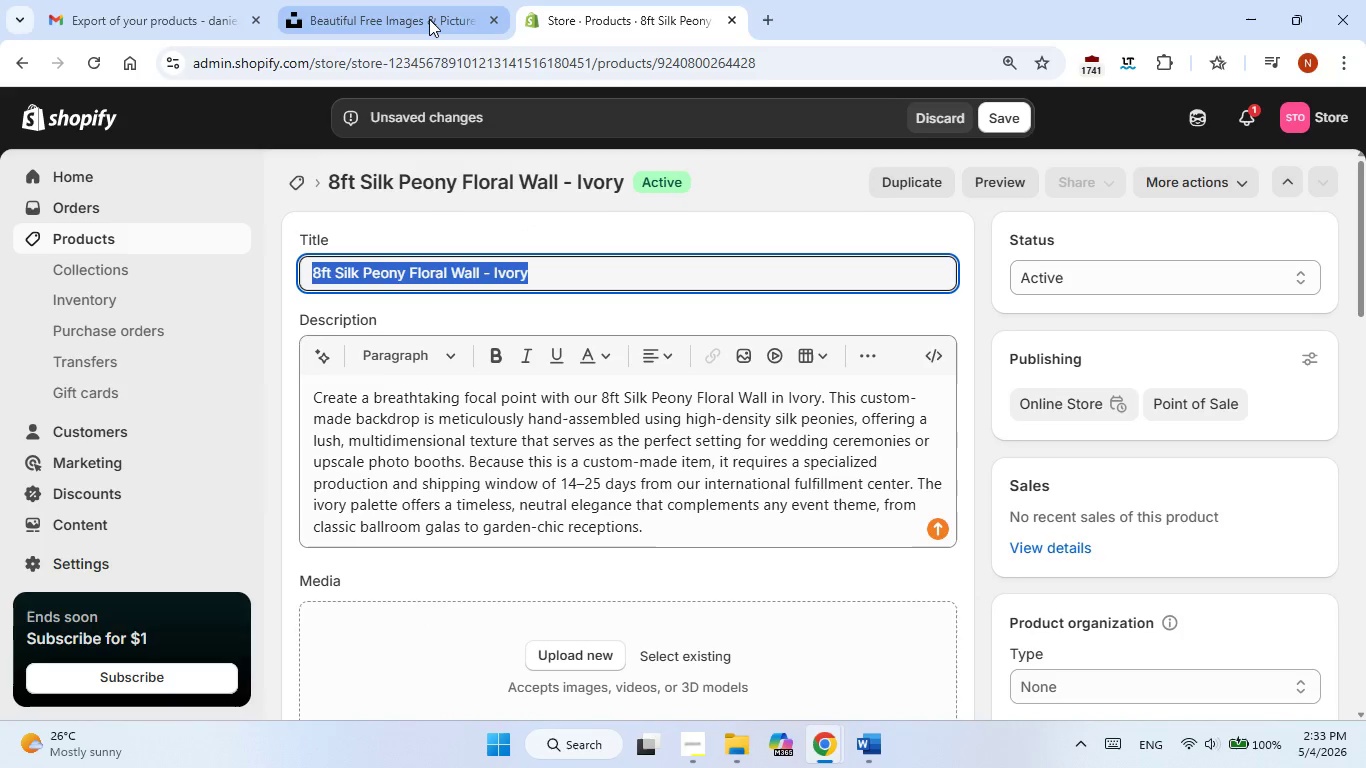 
left_click([429, 19])
 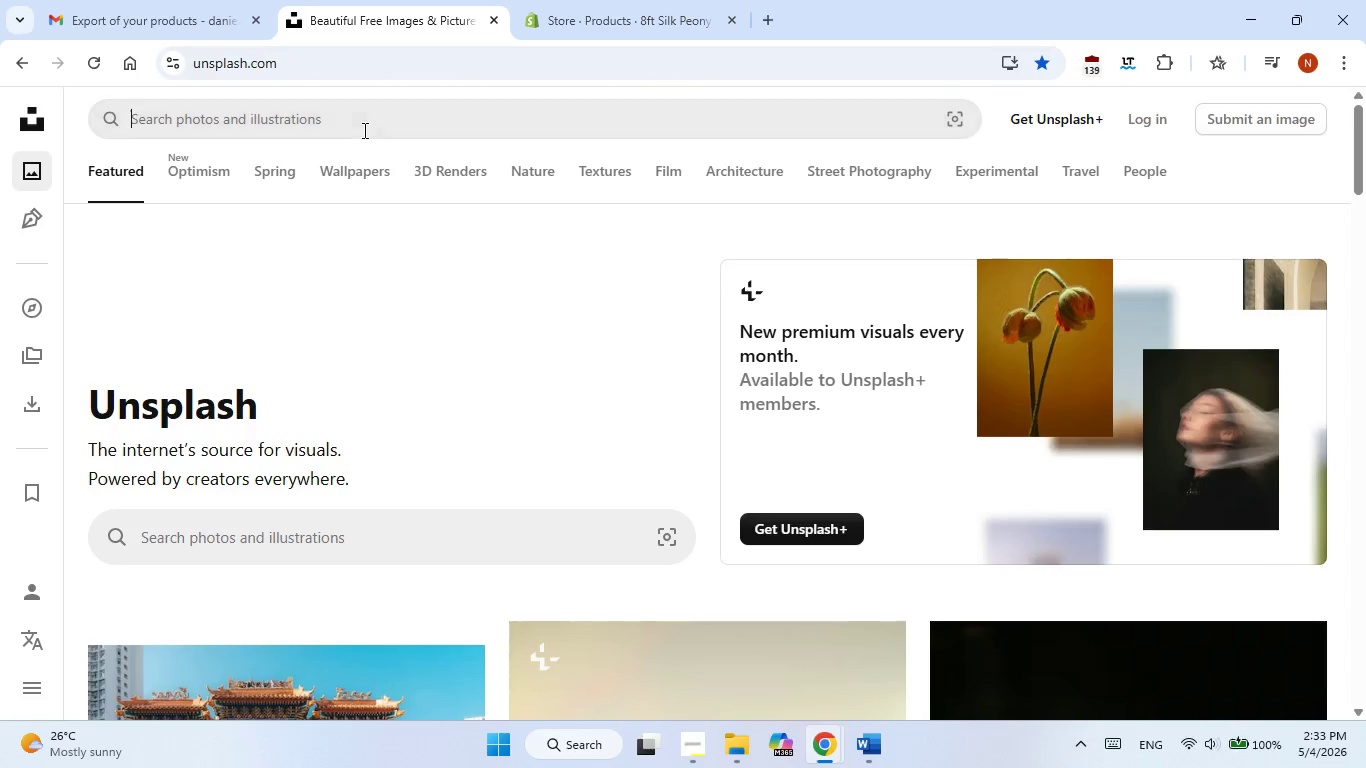 
double_click([363, 130])
 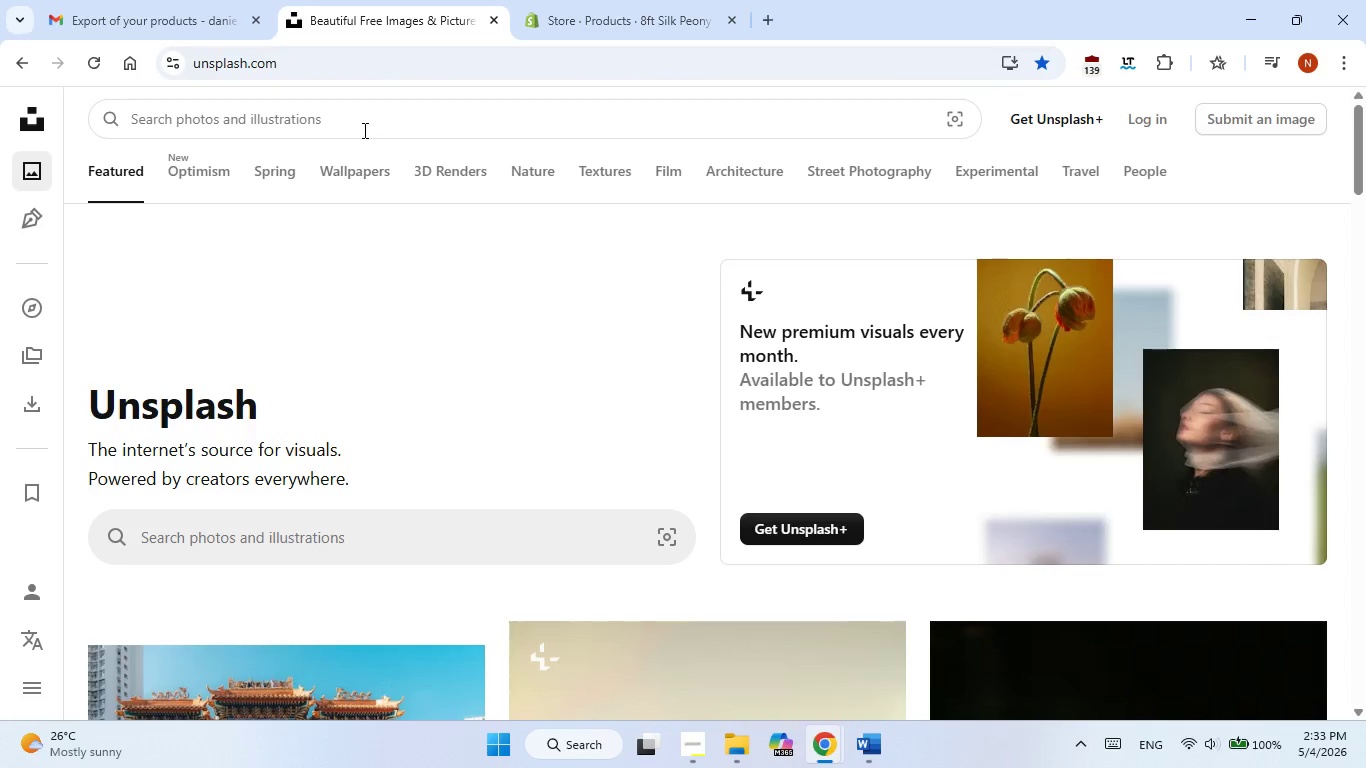 
key(Control+V)
 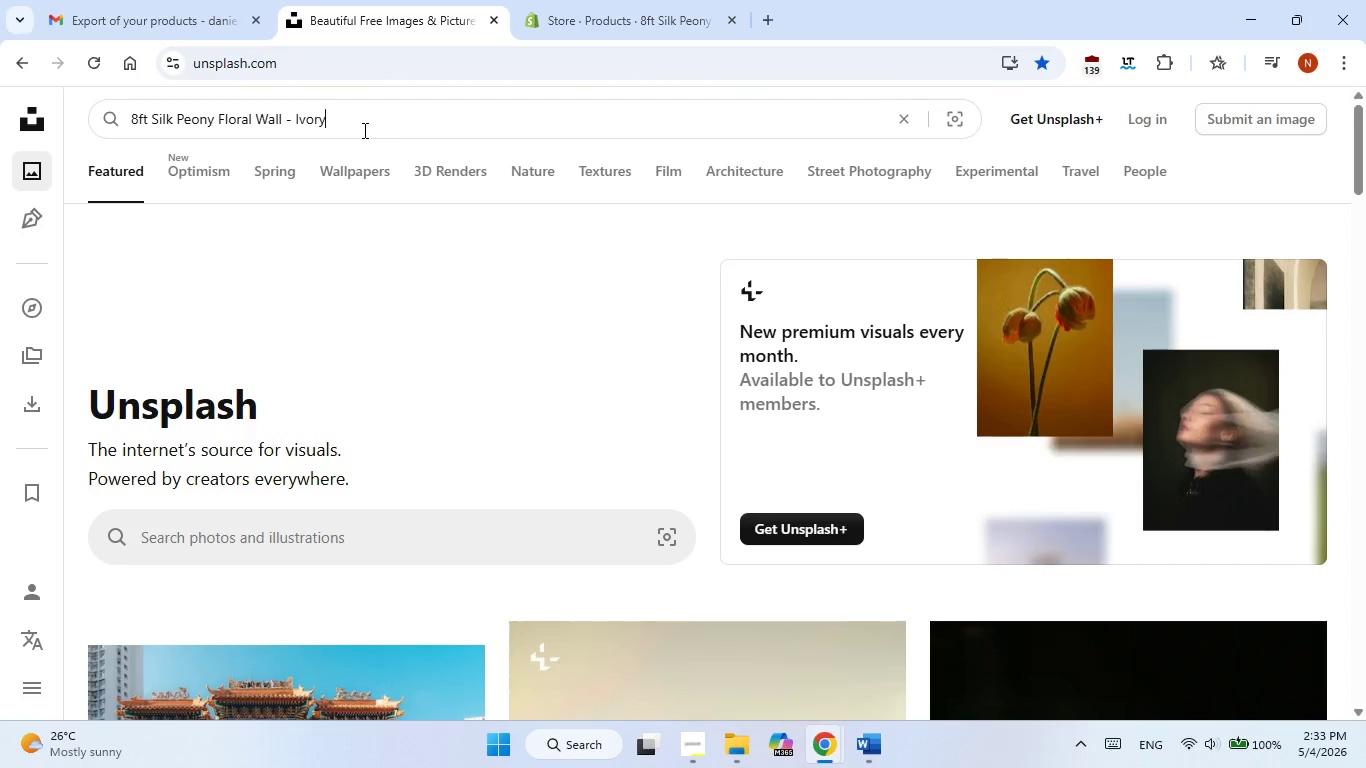 
key(Enter)
 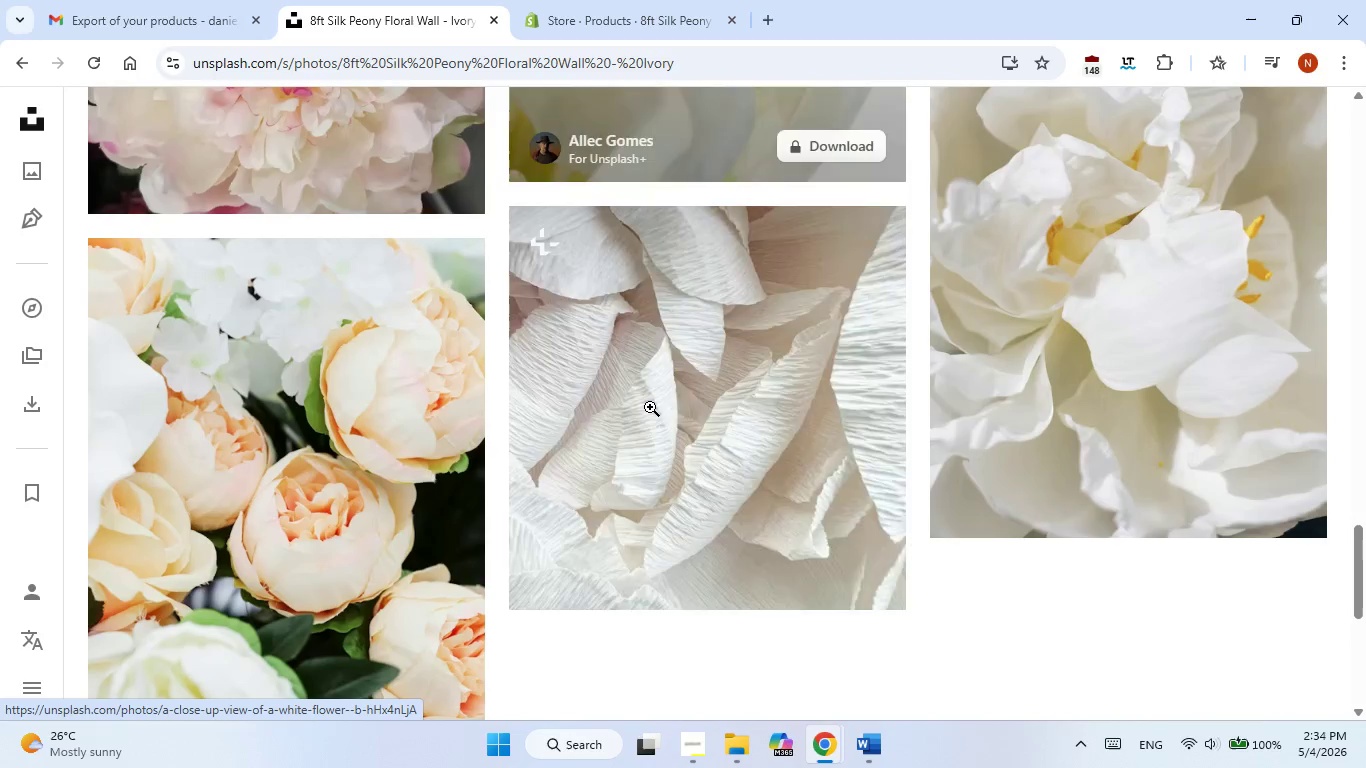 
wait(31.73)
 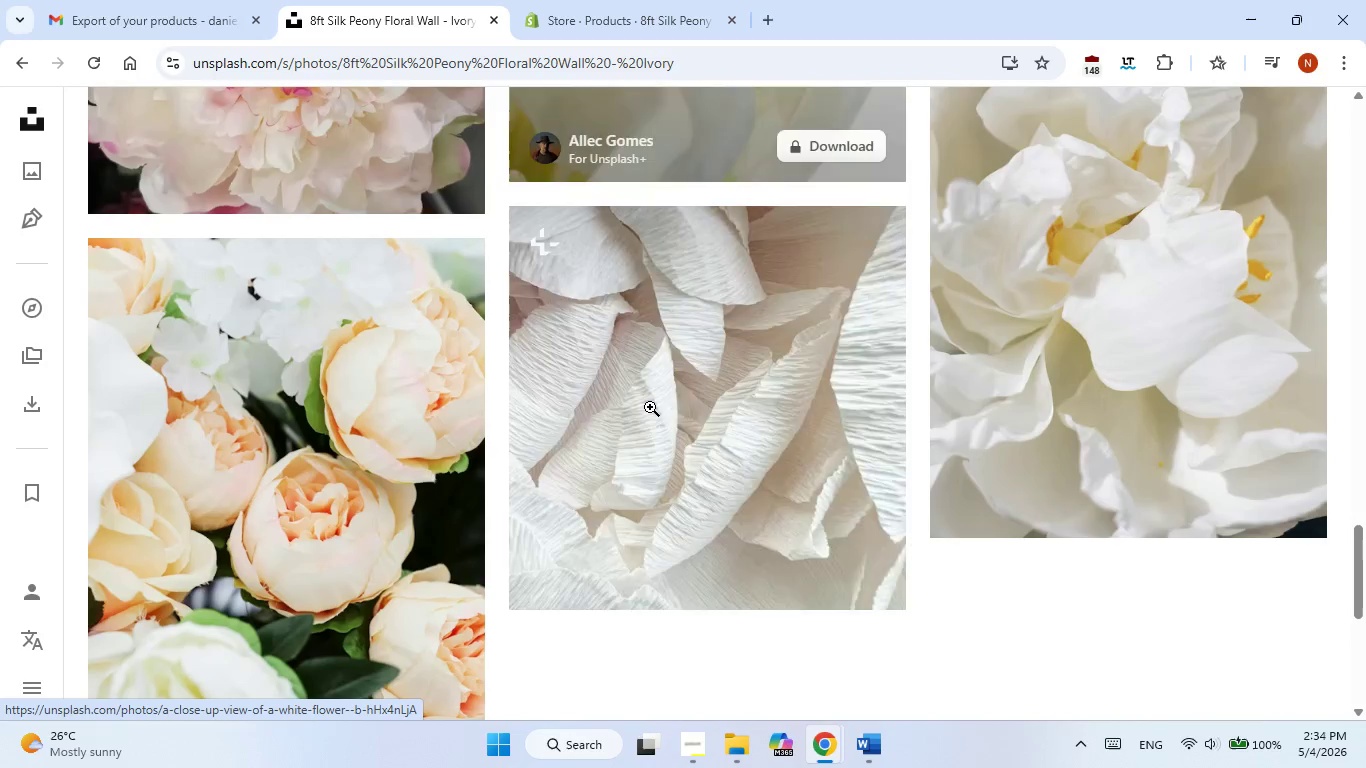 
left_click([861, 629])
 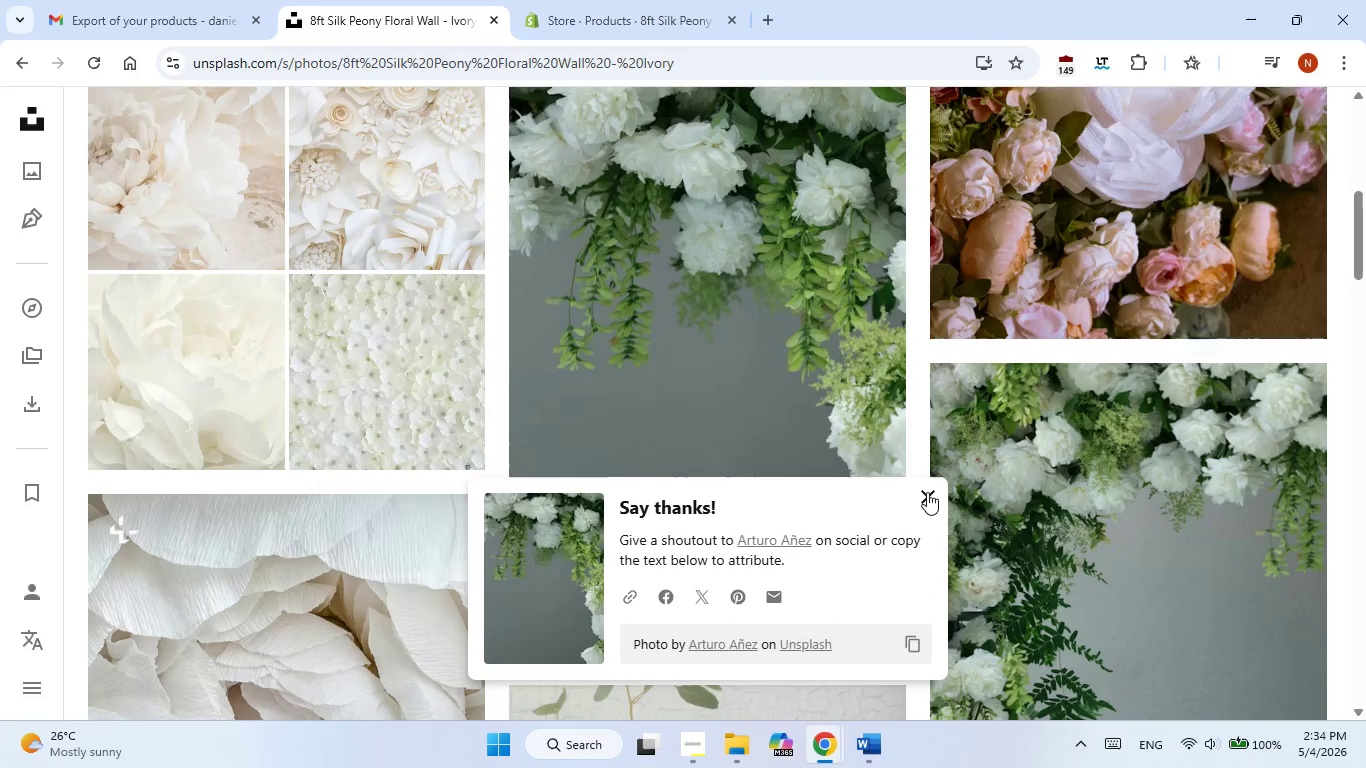 
left_click([927, 494])
 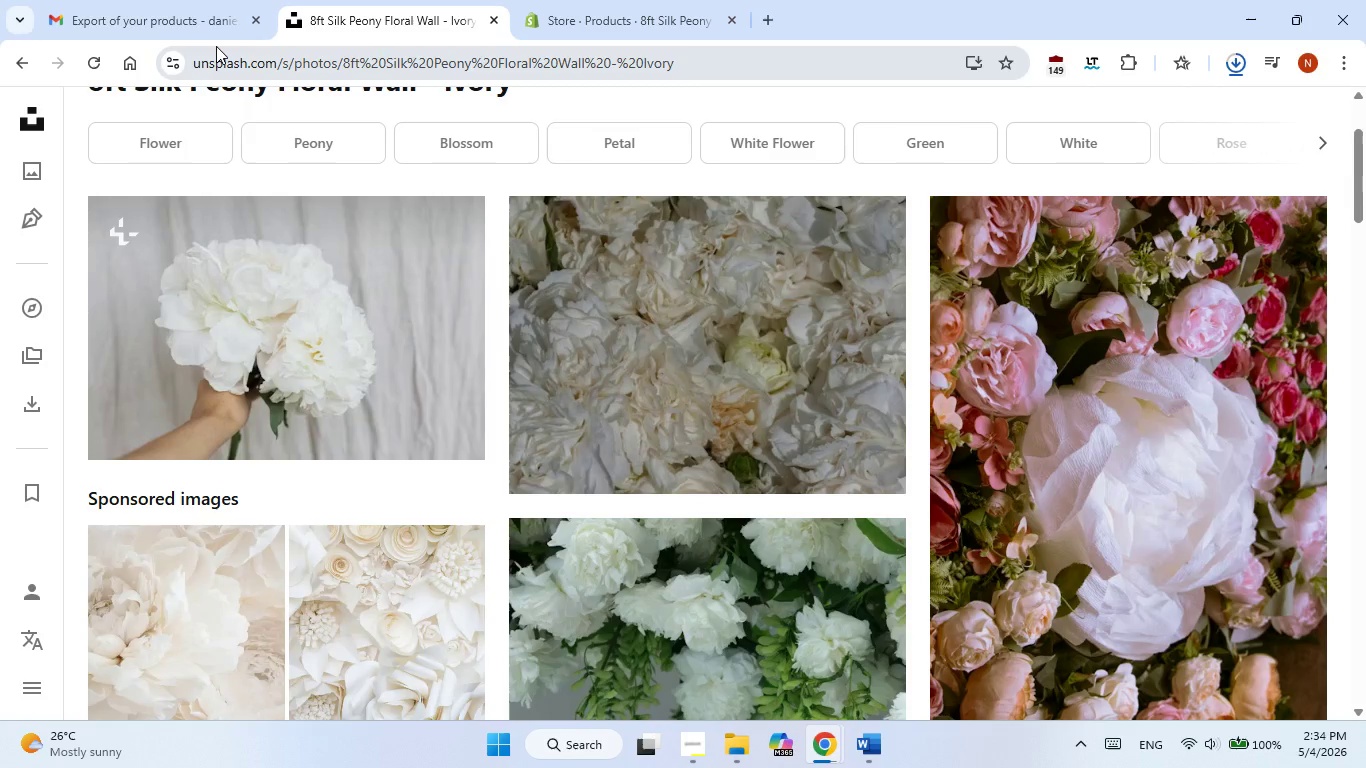 
left_click([564, 2])
 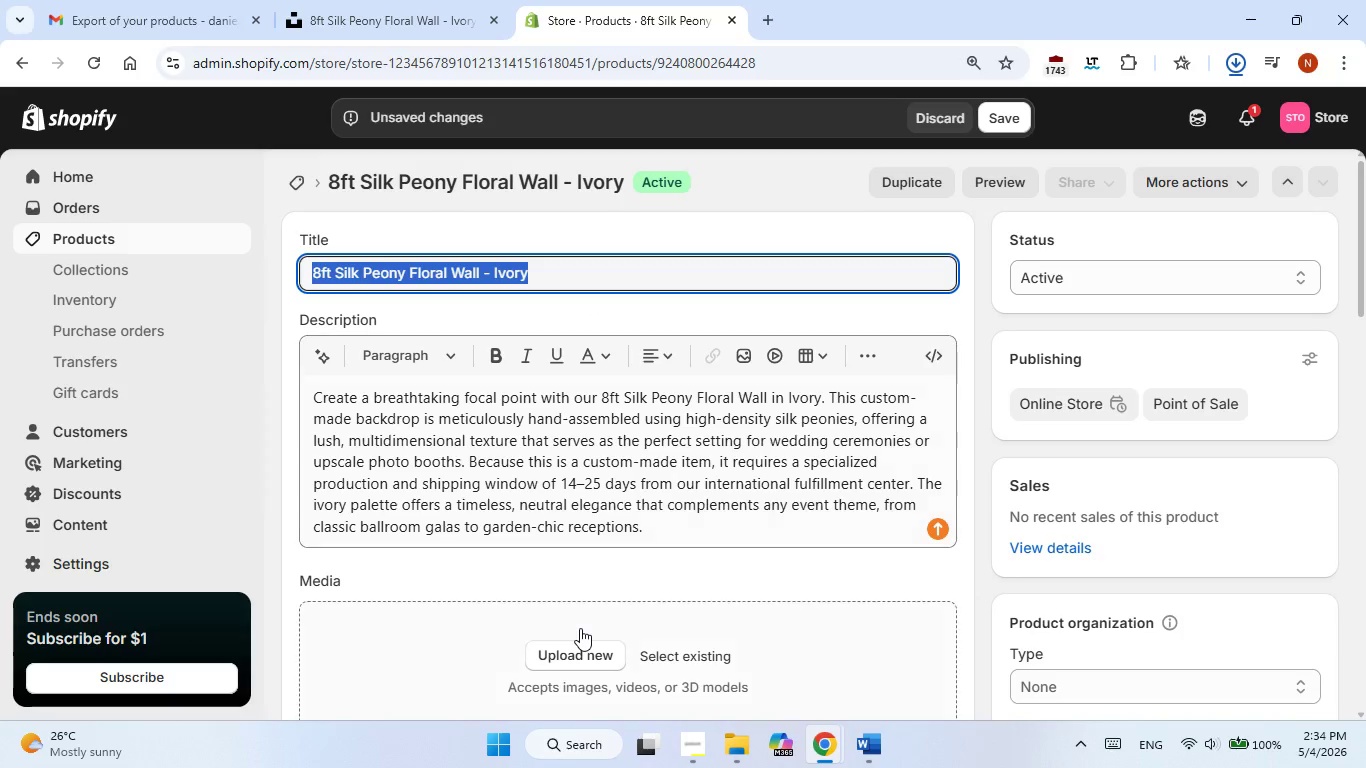 
left_click([580, 628])
 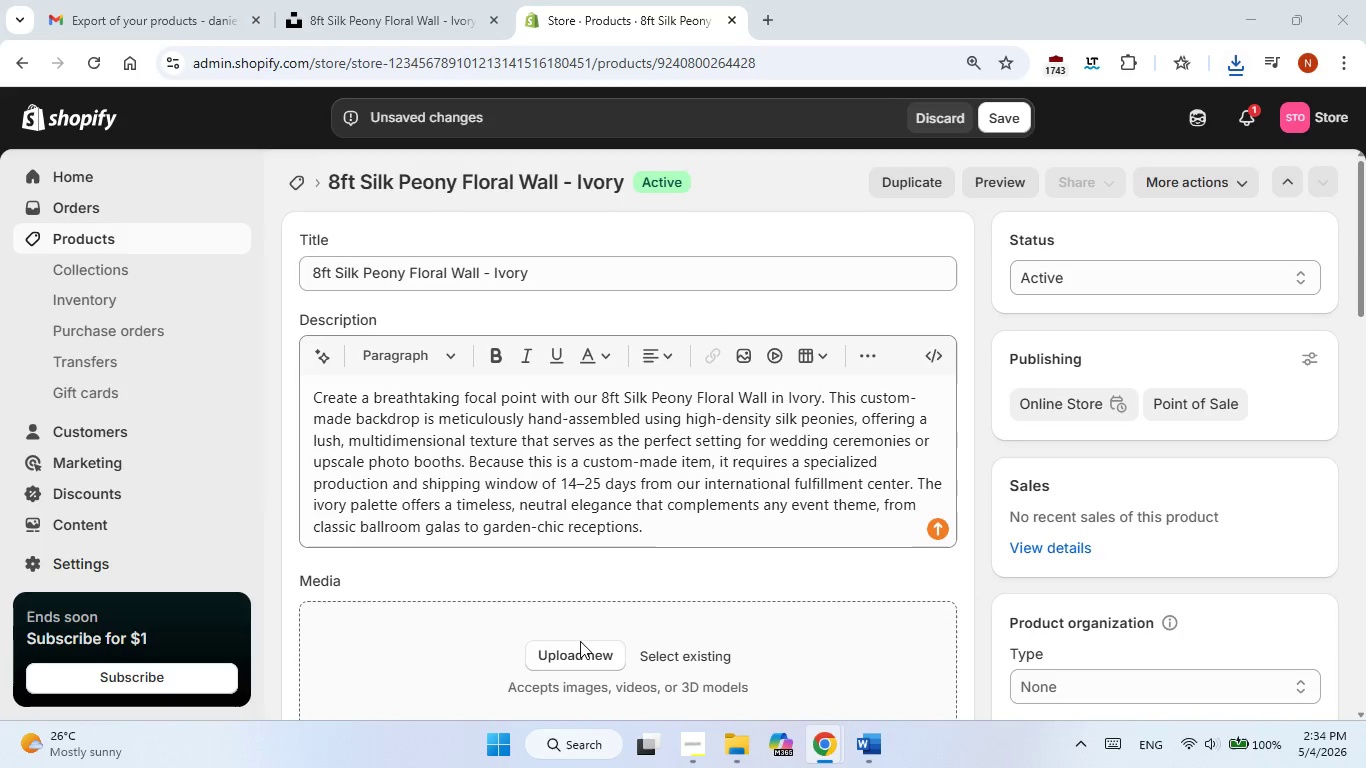 
left_click([580, 641])
 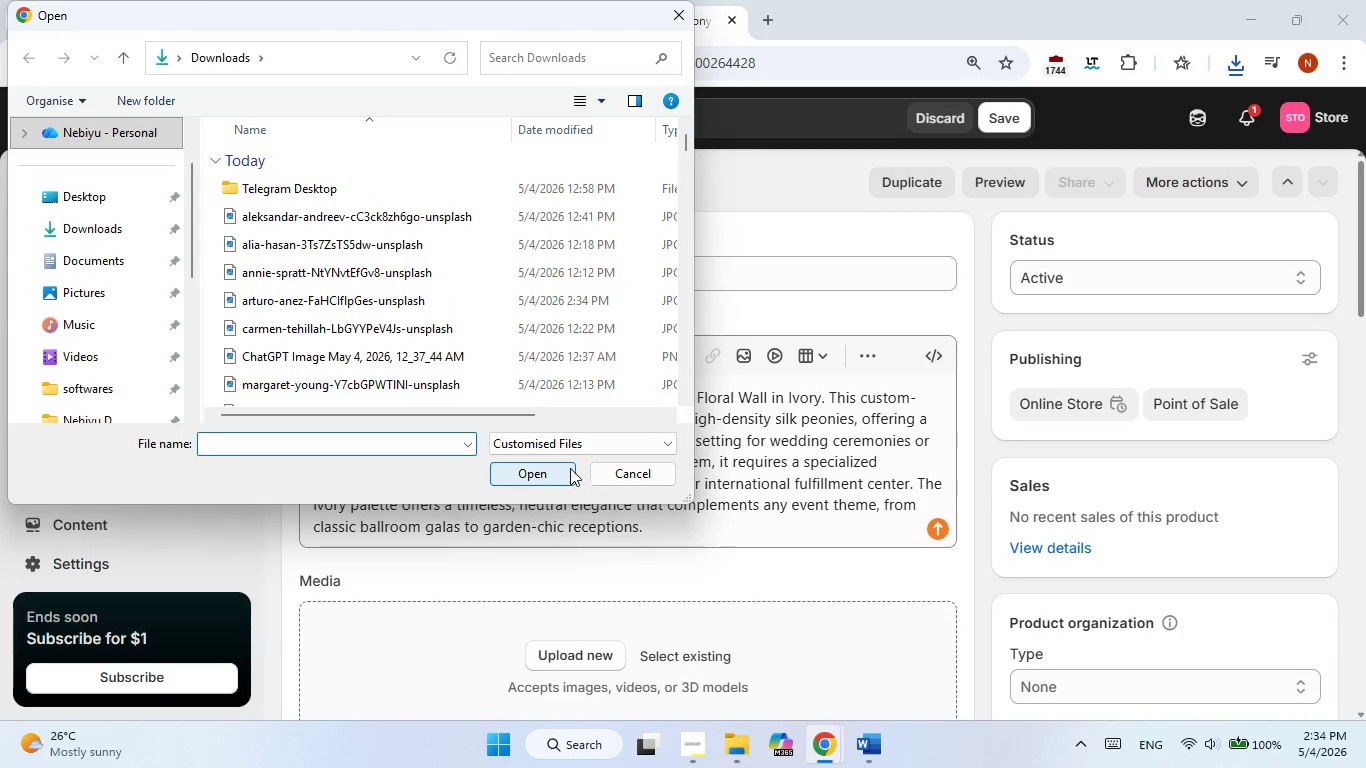 
wait(7.27)
 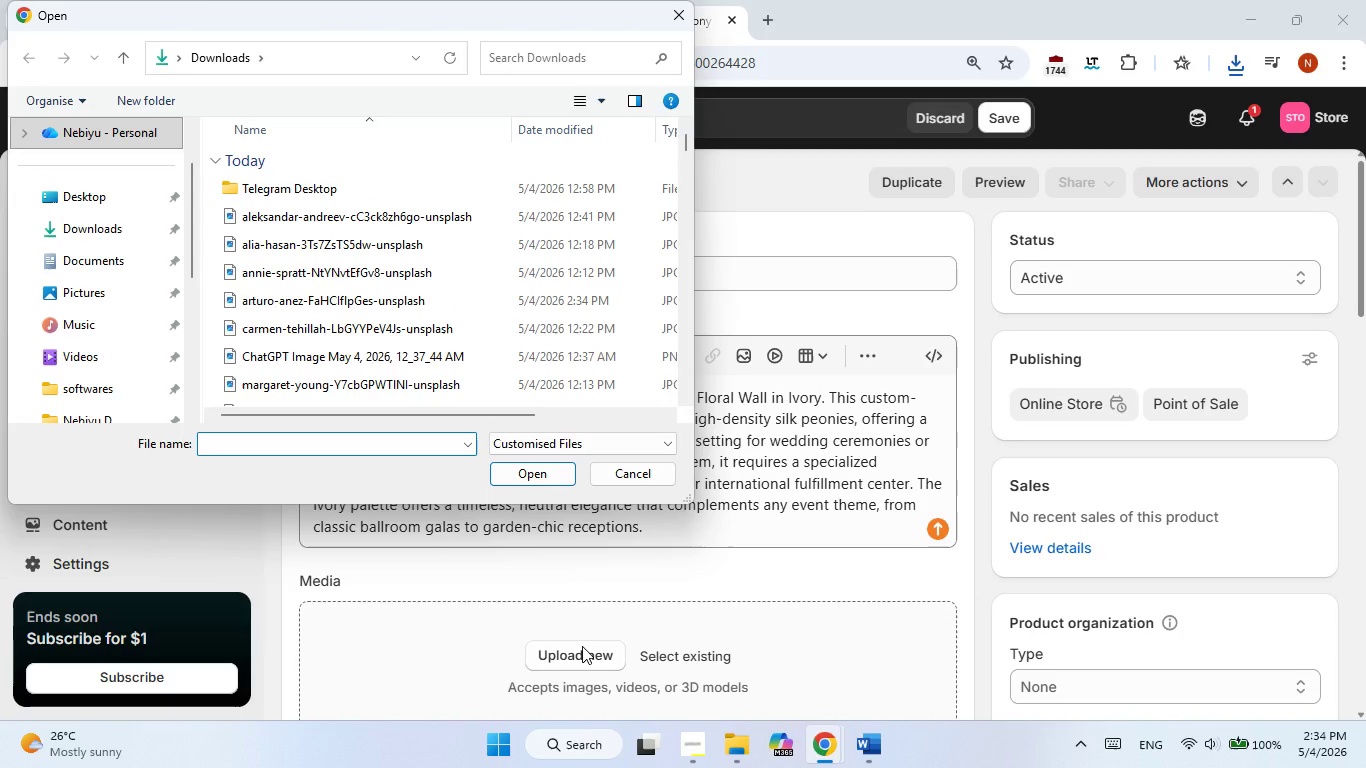 
double_click([562, 306])
 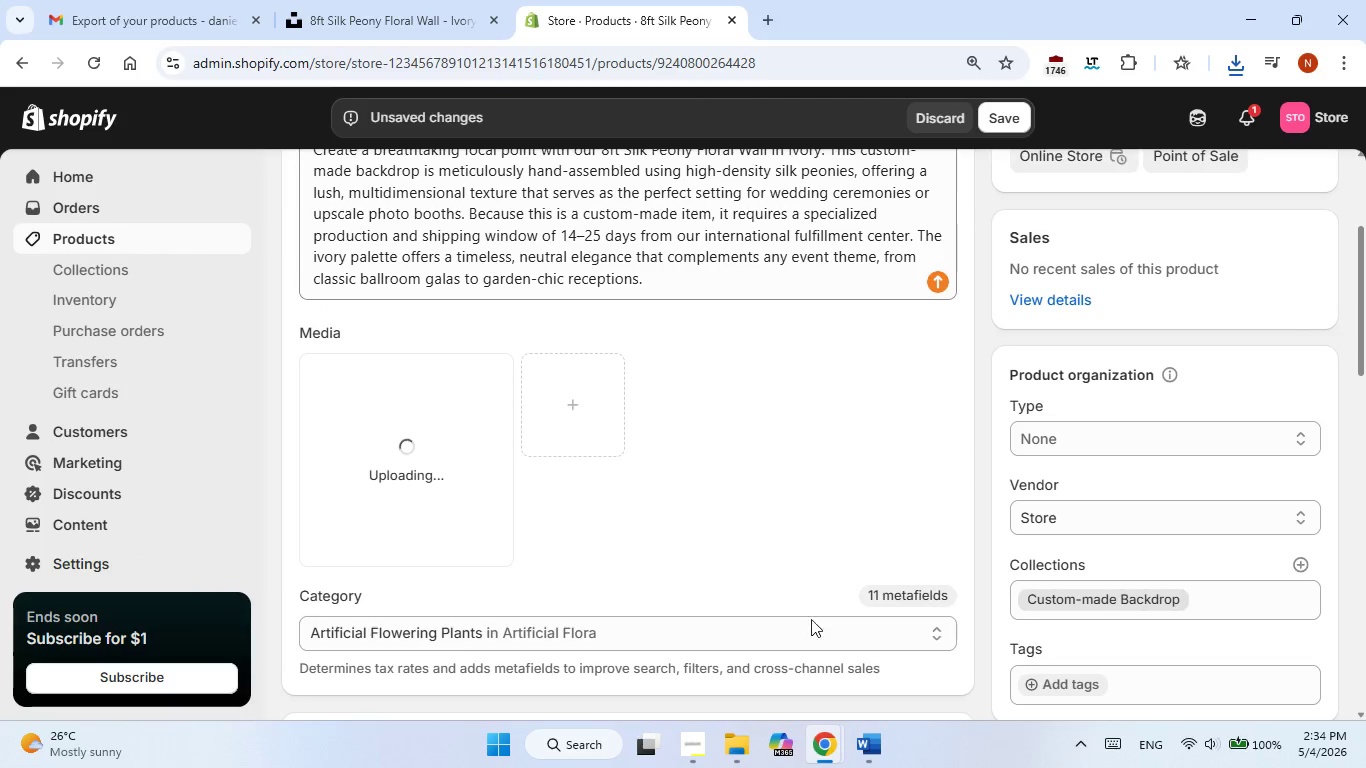 
left_click([867, 741])
 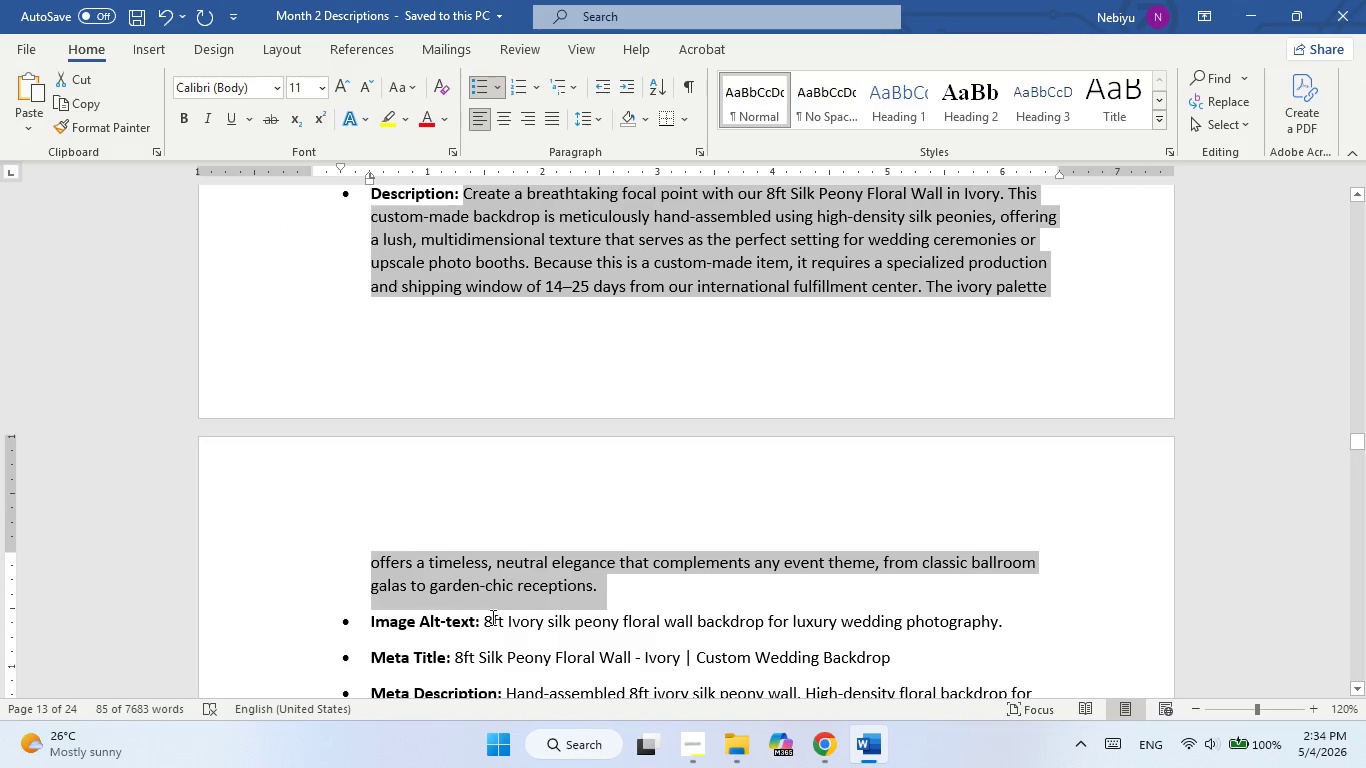 
left_click_drag(start_coordinate=[487, 621], to_coordinate=[975, 627])
 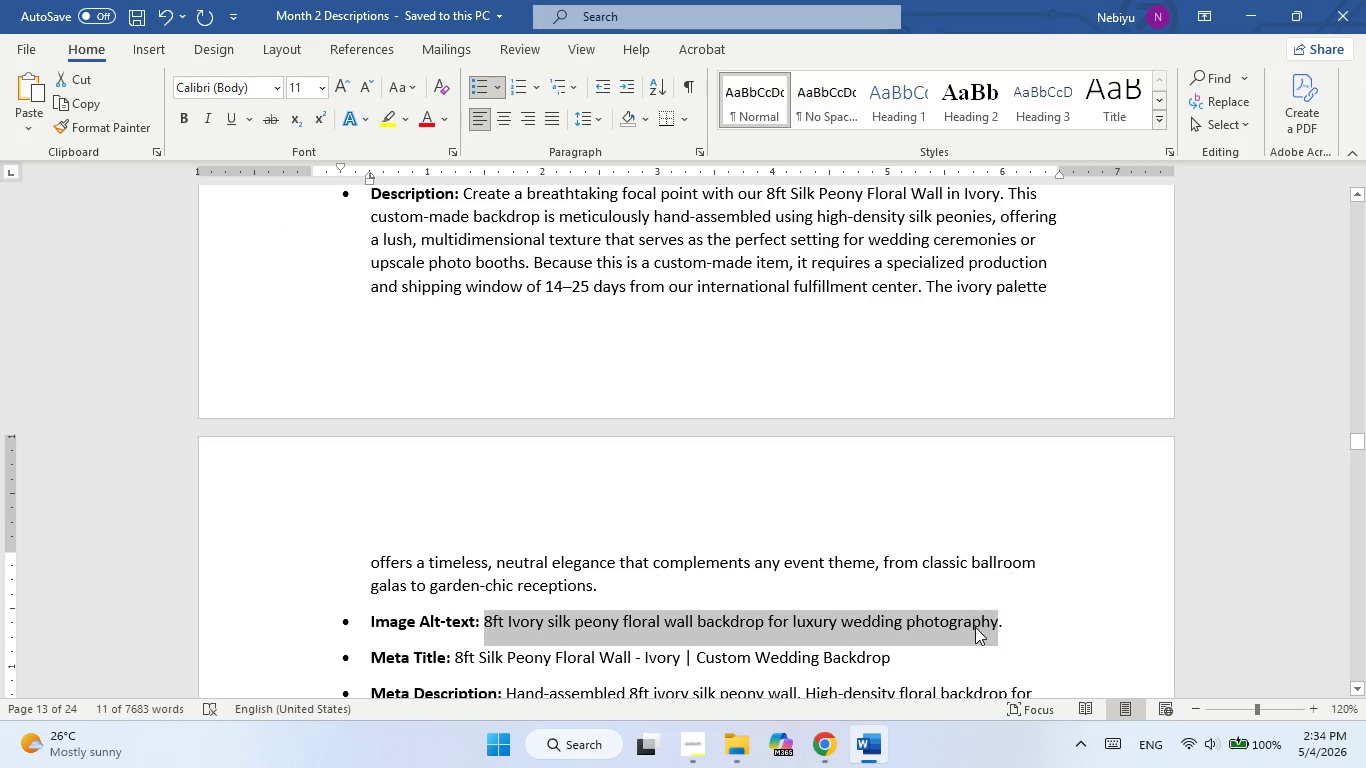 
right_click([975, 627])
 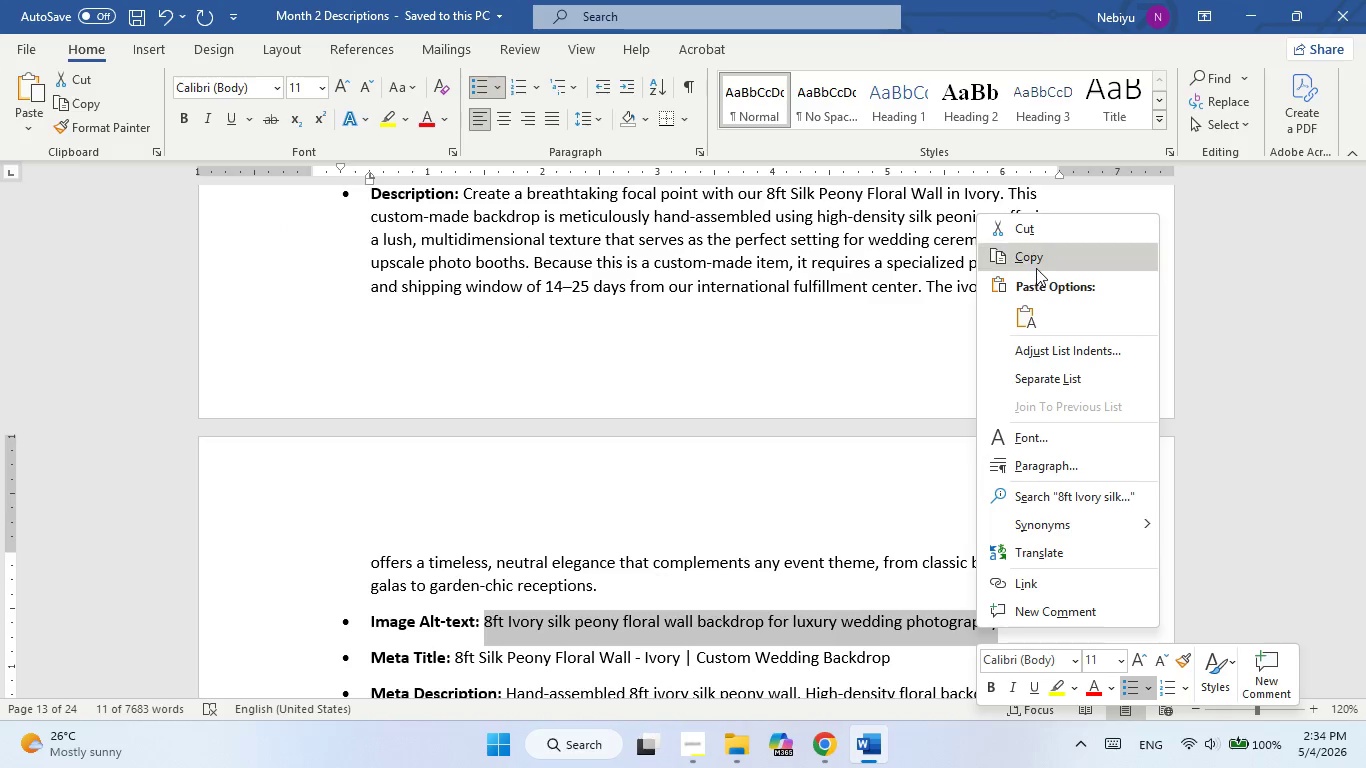 
left_click([1036, 264])
 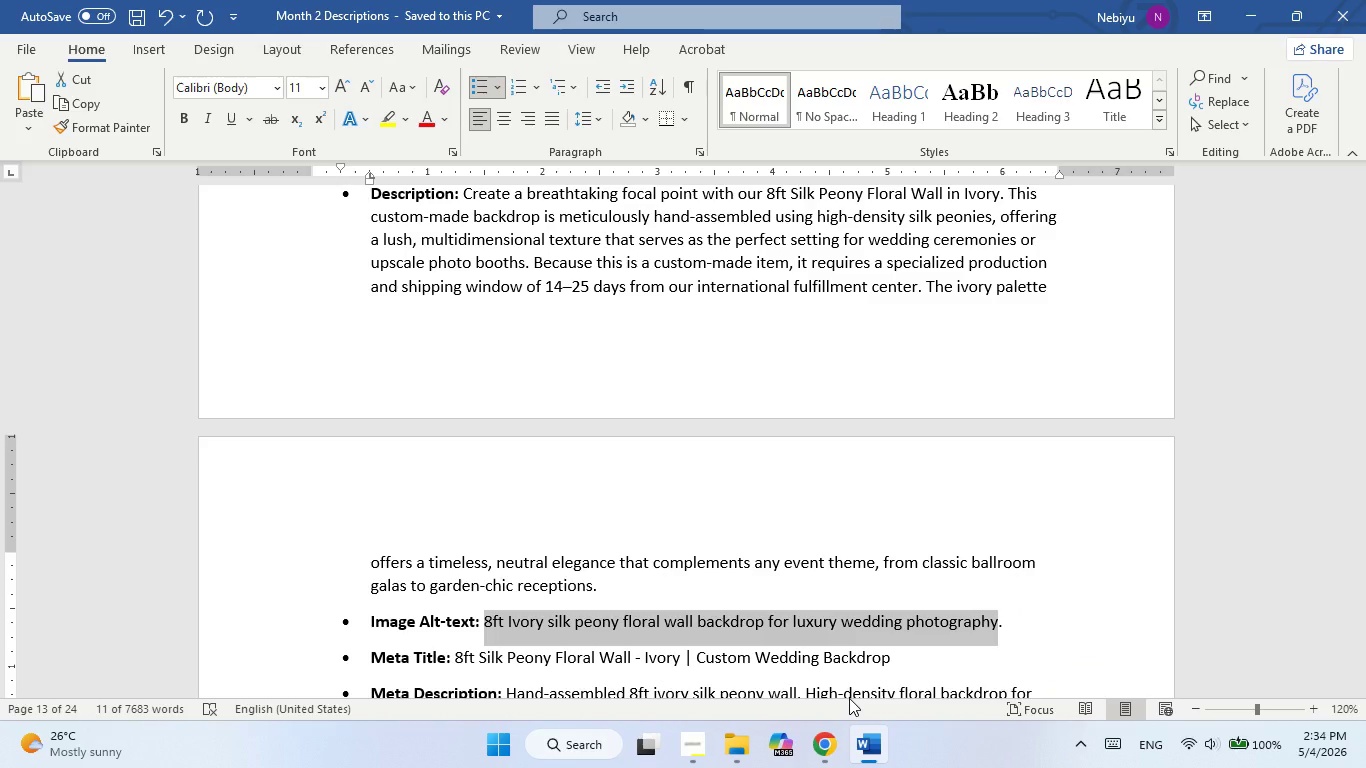 
left_click([835, 628])
 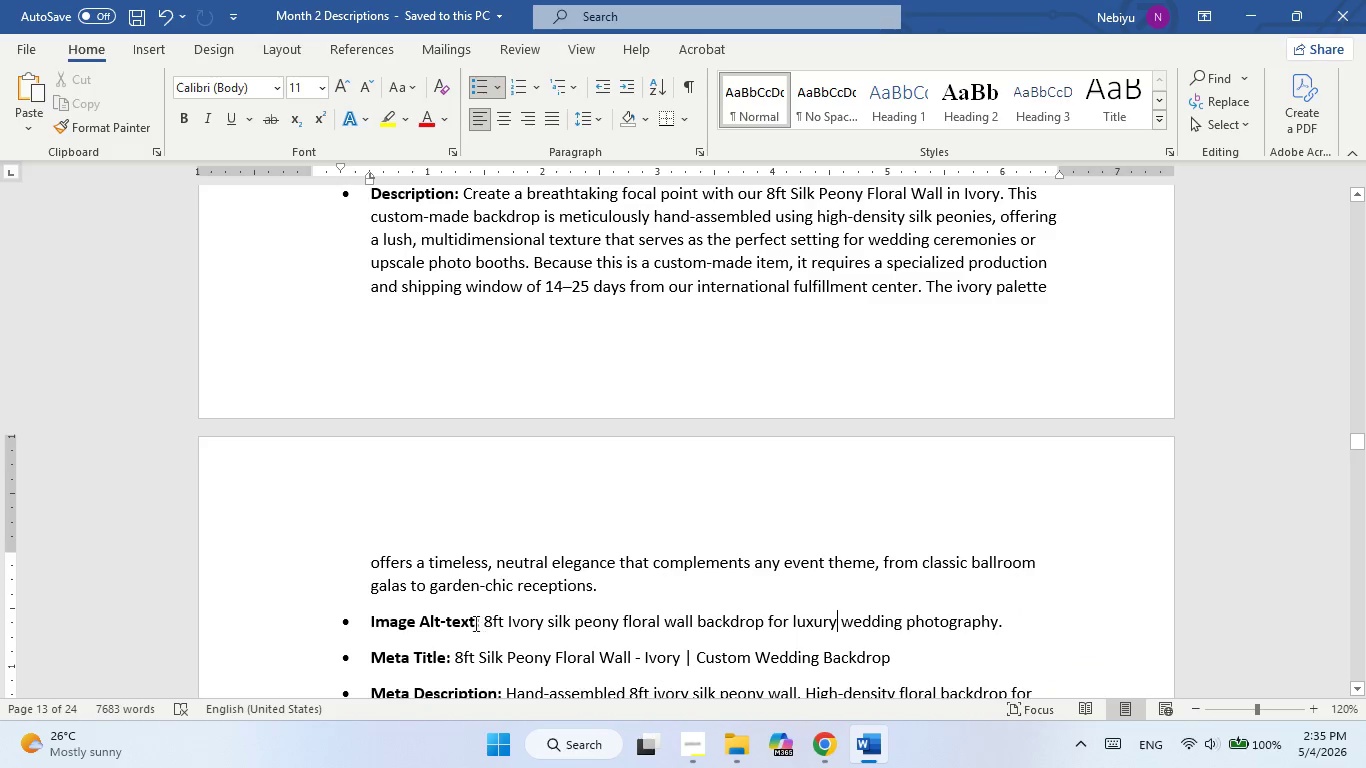 
left_click_drag(start_coordinate=[483, 623], to_coordinate=[998, 630])
 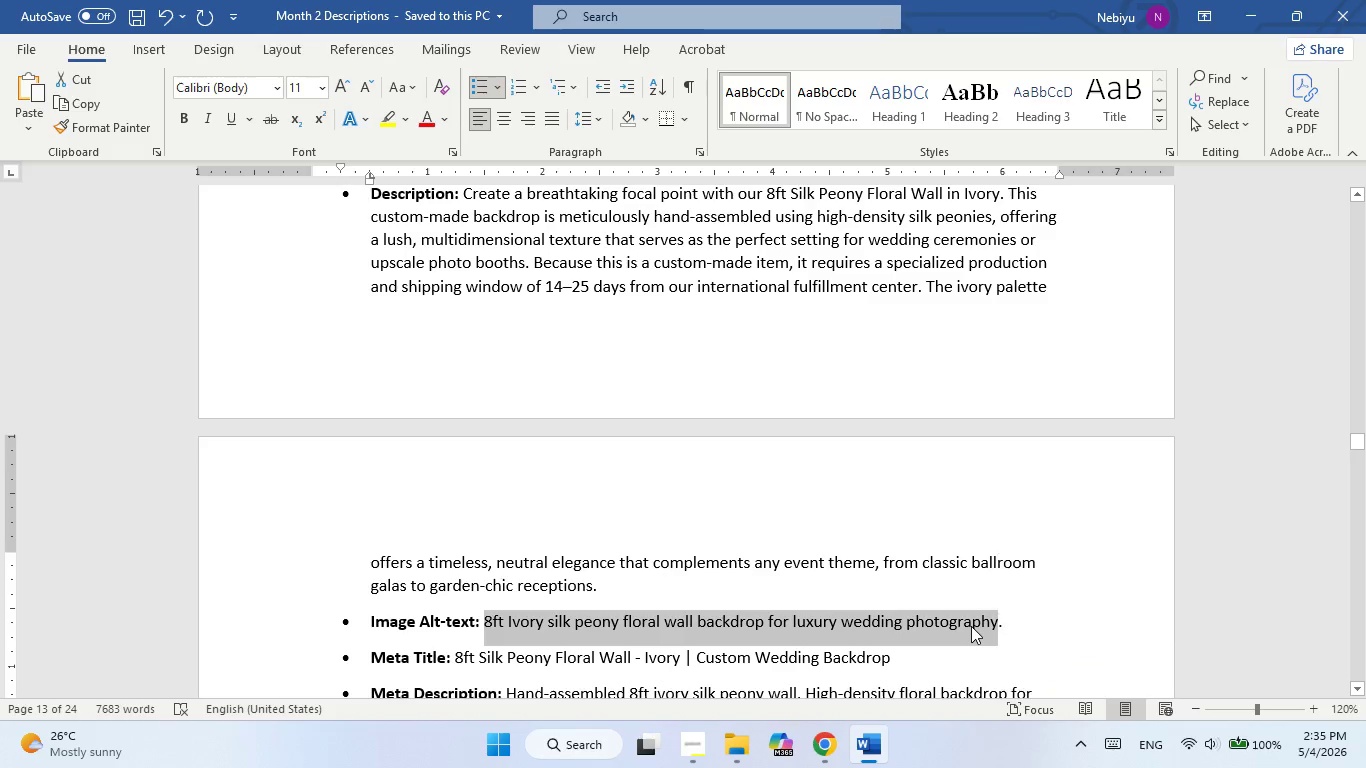 
right_click([971, 626])
 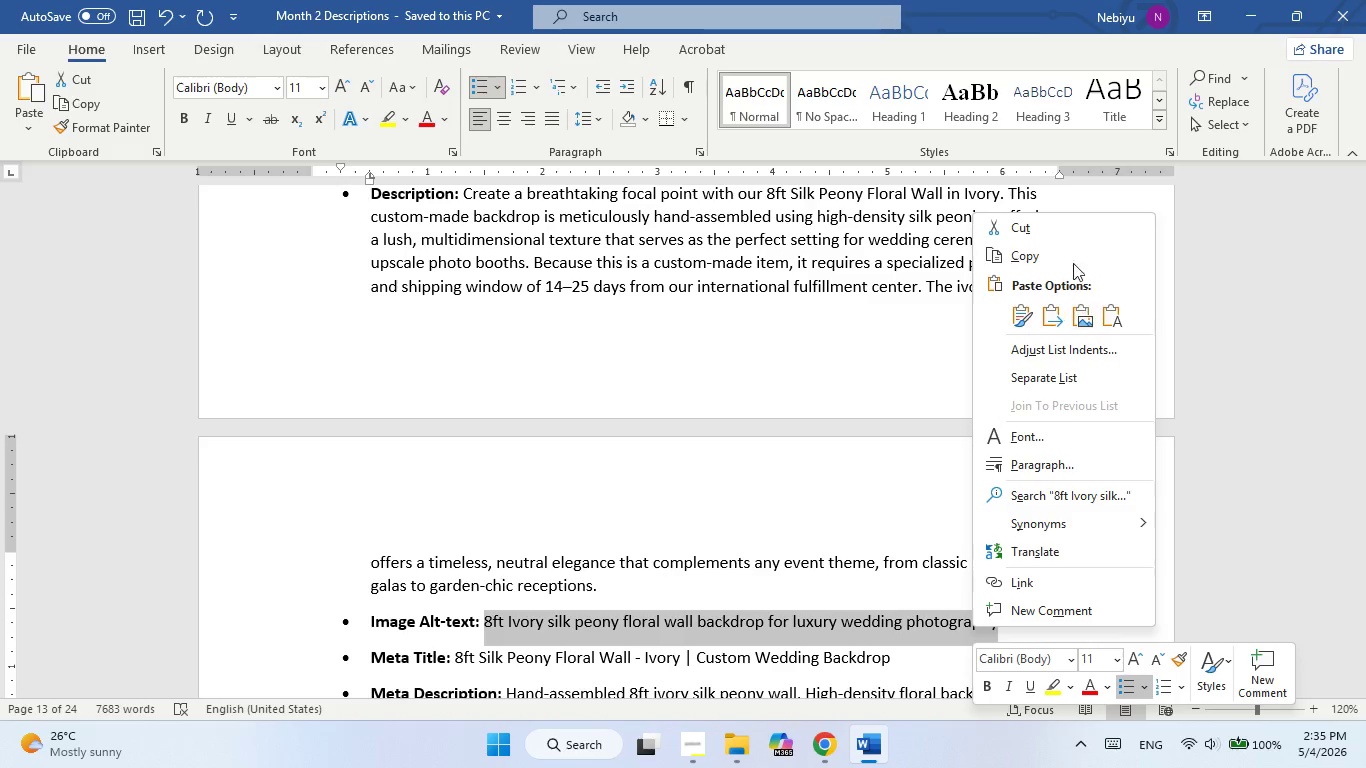 
left_click([1066, 242])
 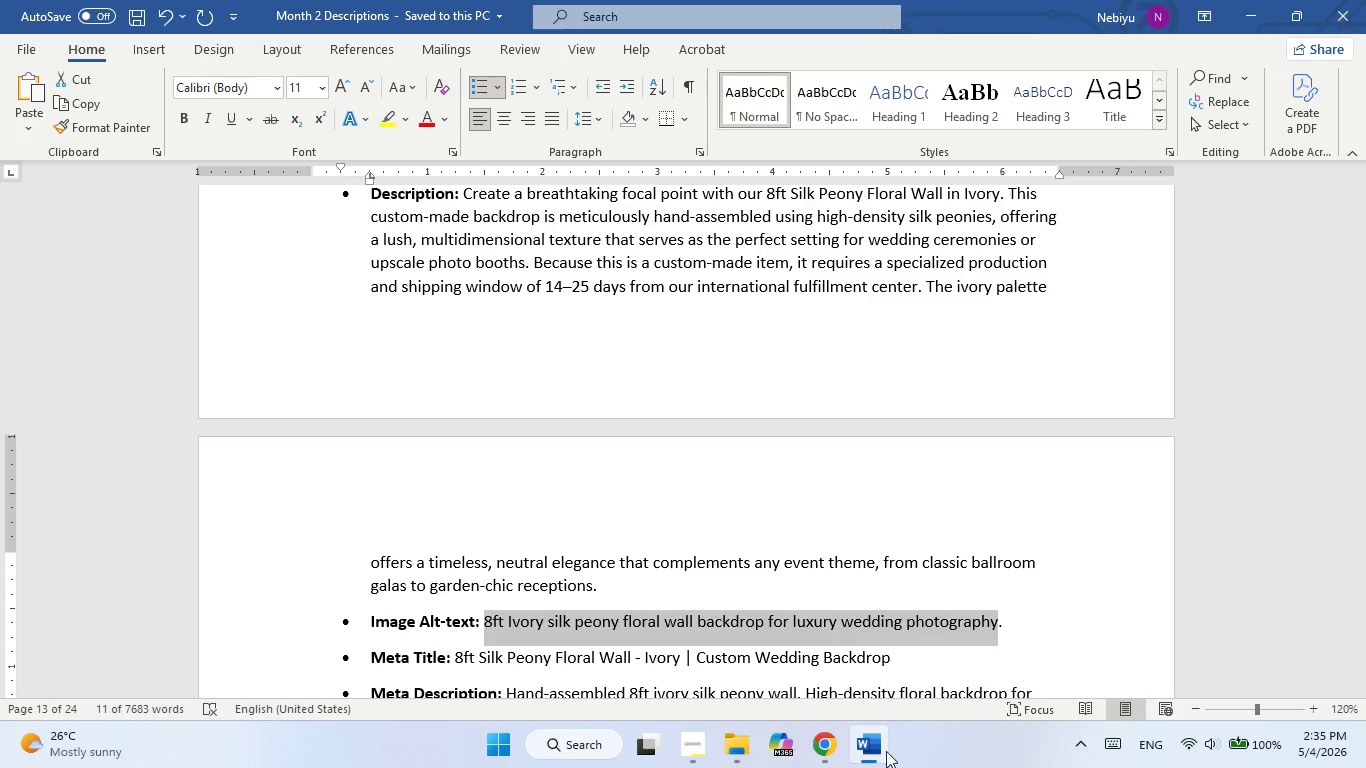 
left_click([881, 754])
 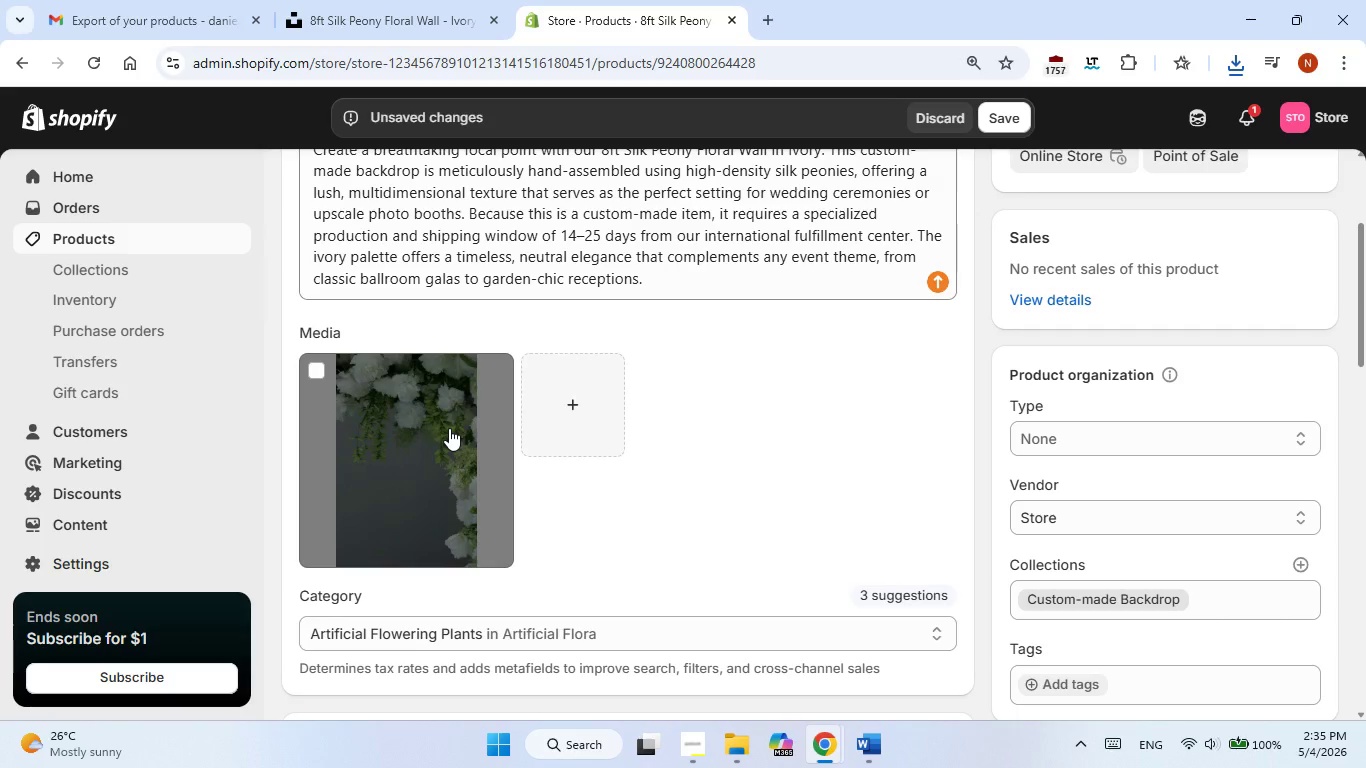 
left_click([449, 428])
 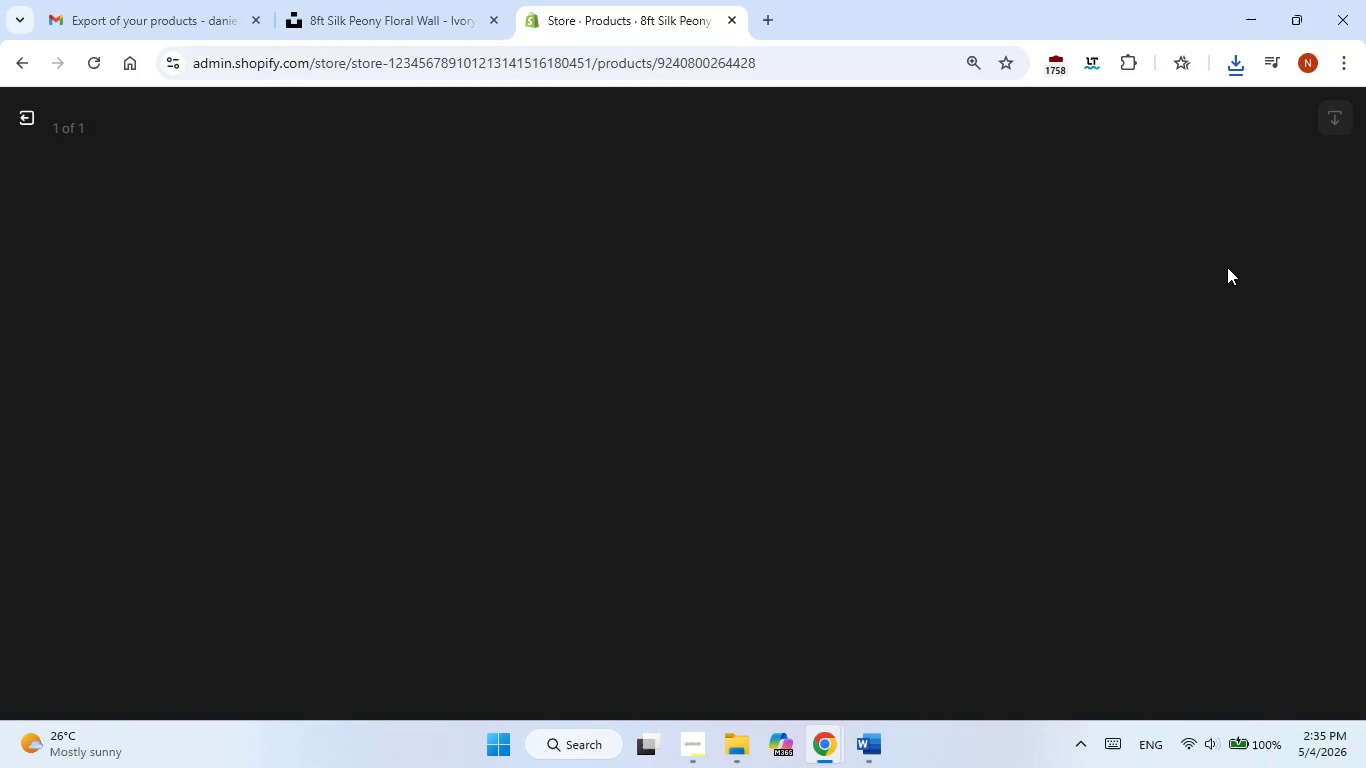 
mouse_move([1174, 264])
 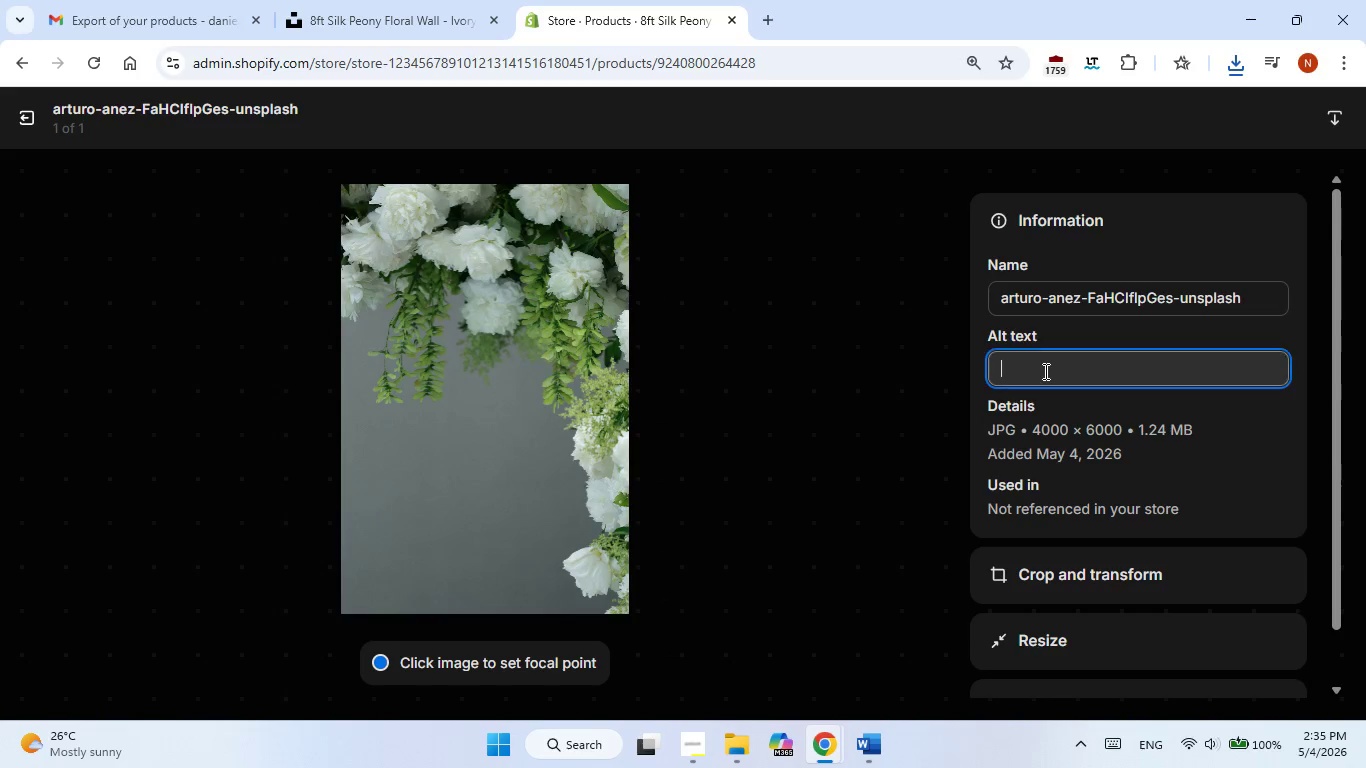 
left_click([1044, 371])
 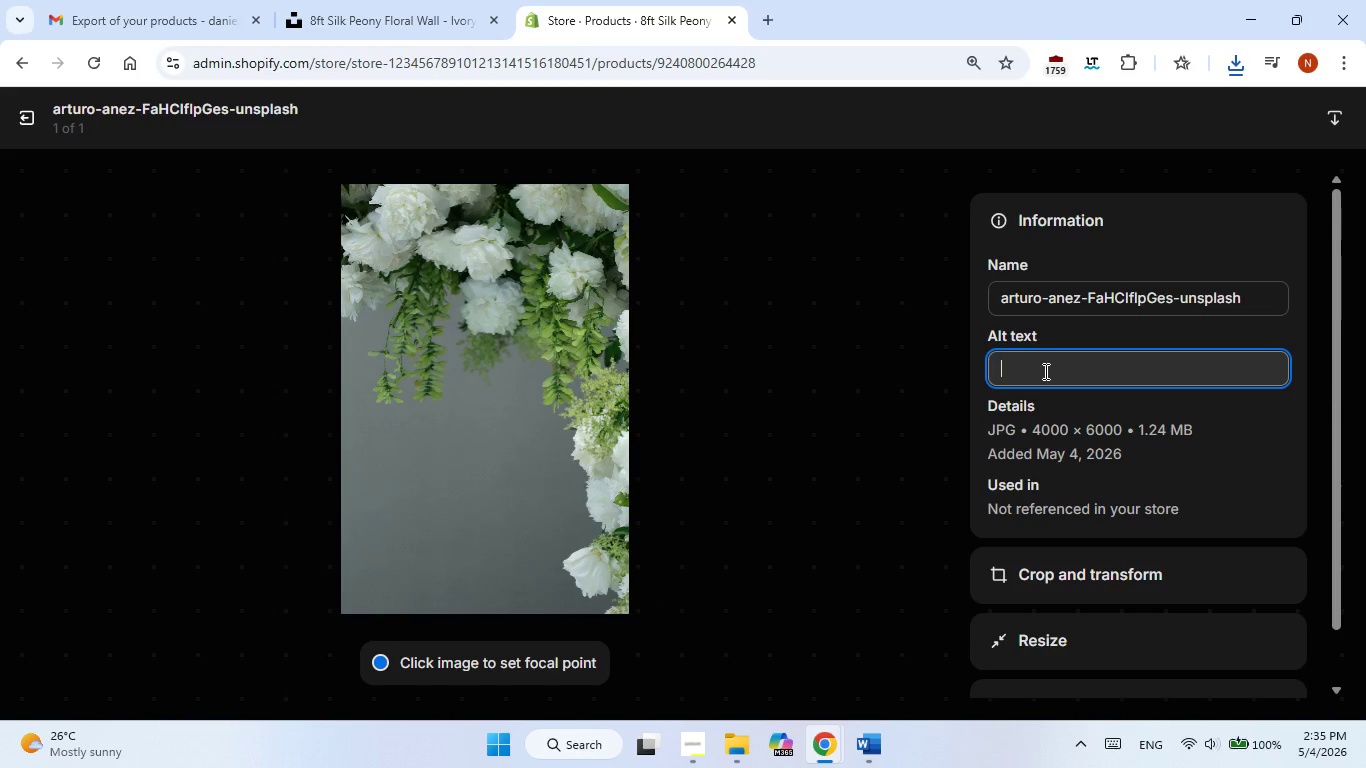 
right_click([1044, 371])
 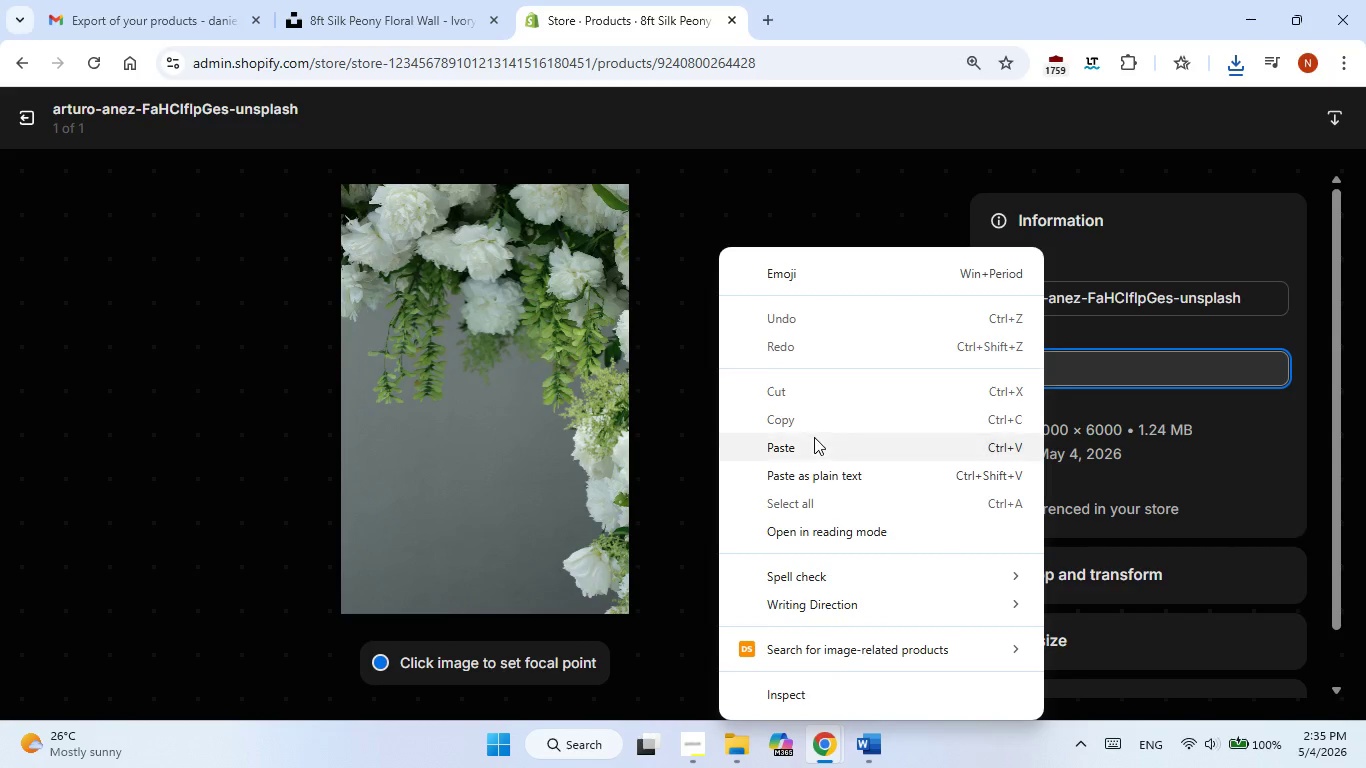 
left_click([808, 445])
 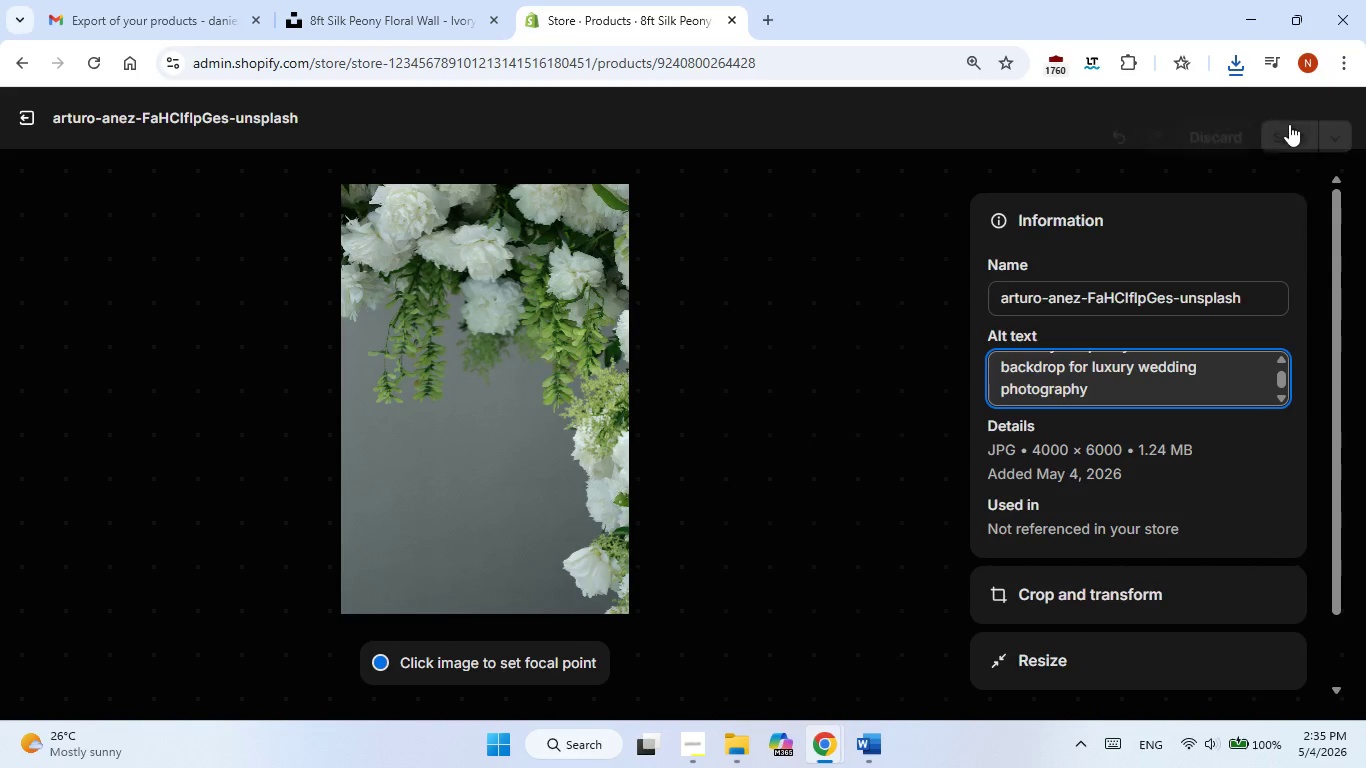 
left_click([1289, 124])
 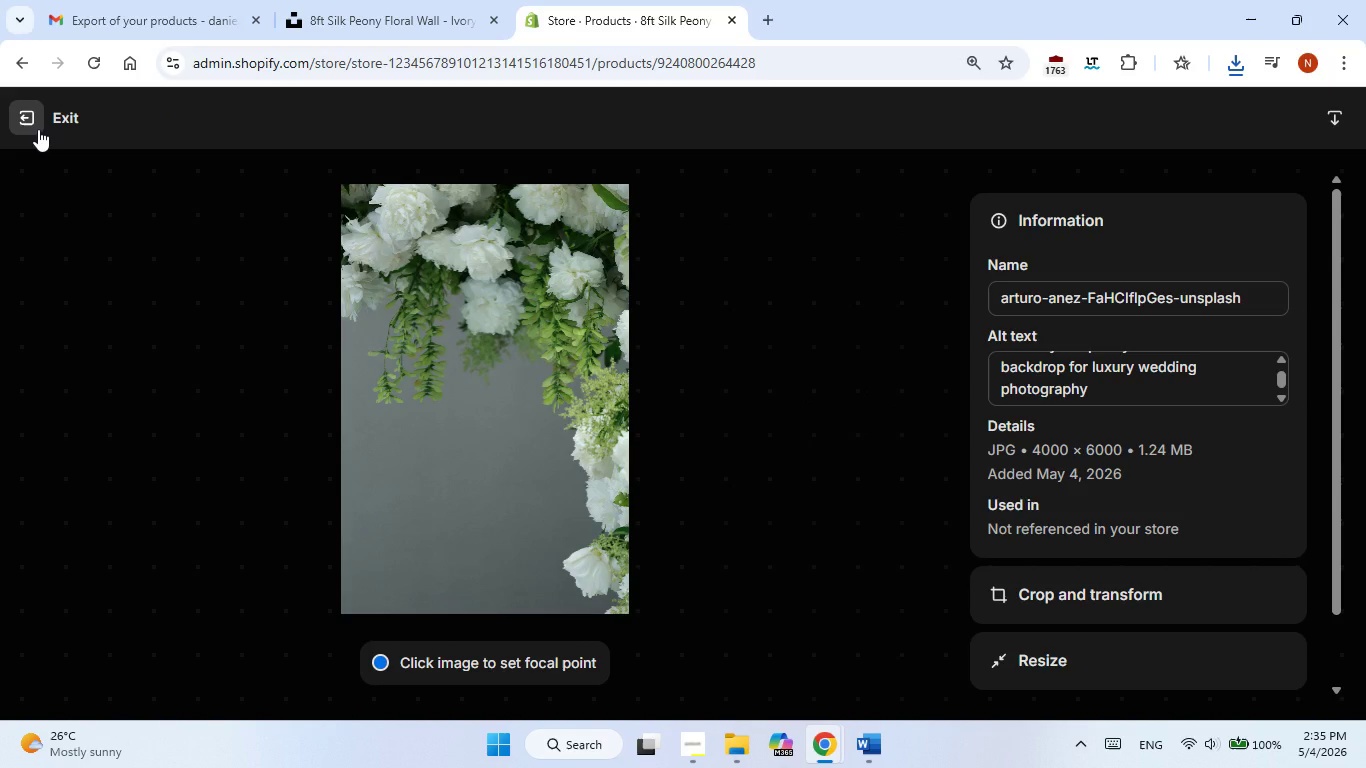 
left_click([38, 129])
 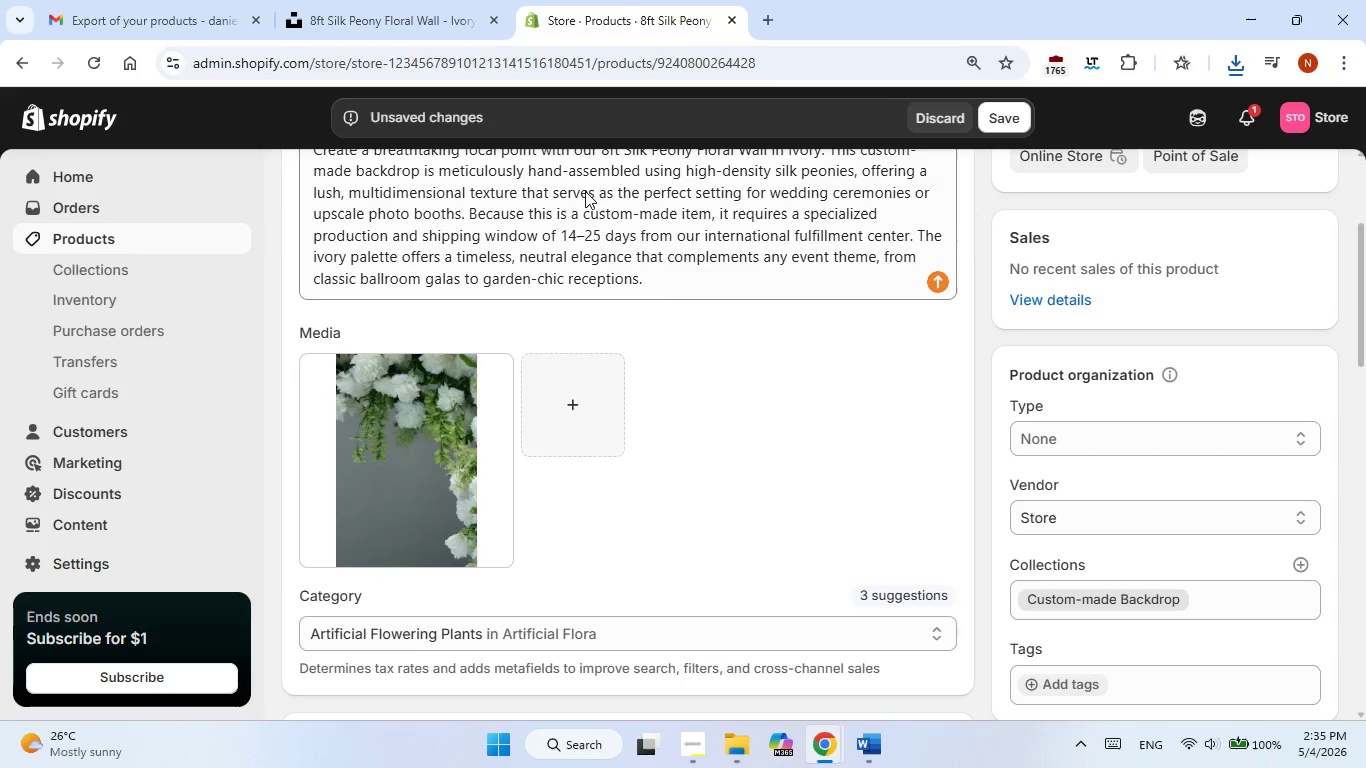 
scroll: coordinate [675, 376], scroll_direction: down, amount: 2.0
 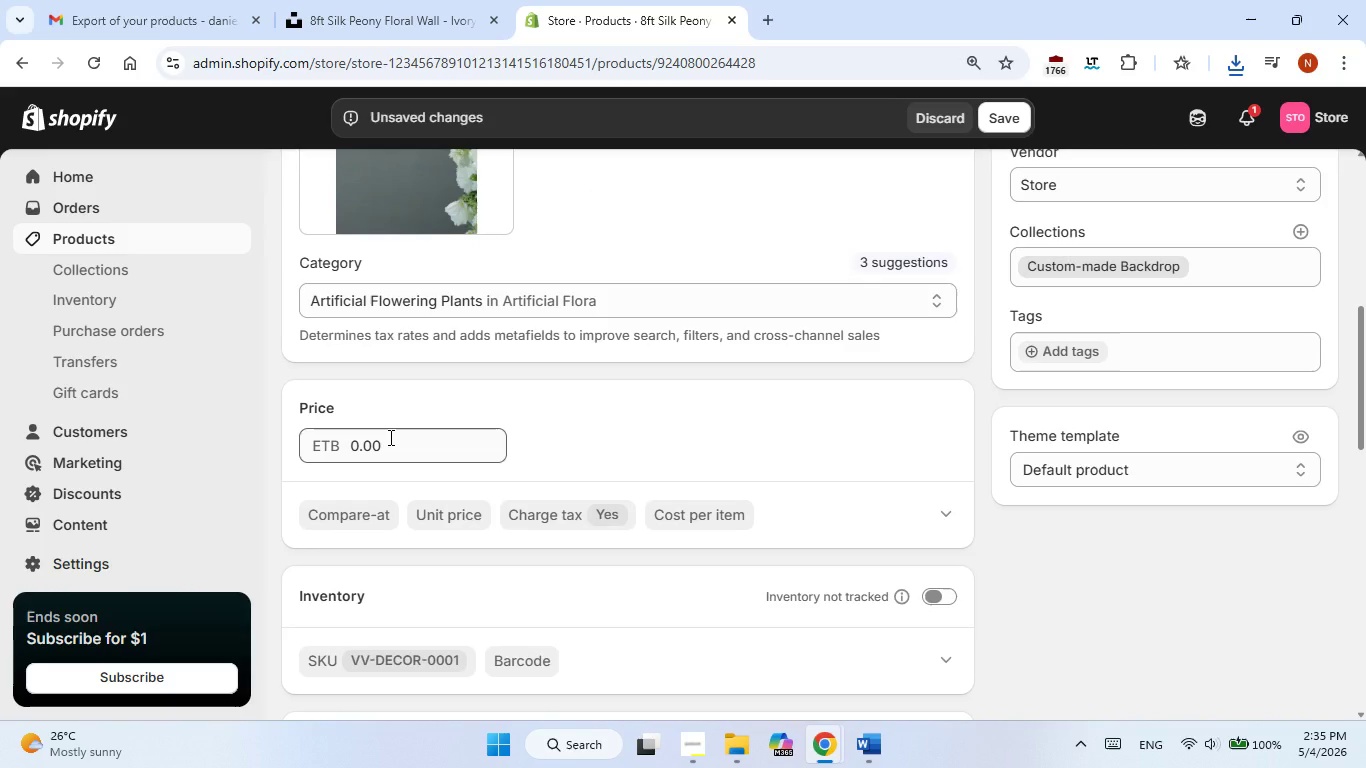 
left_click([389, 437])
 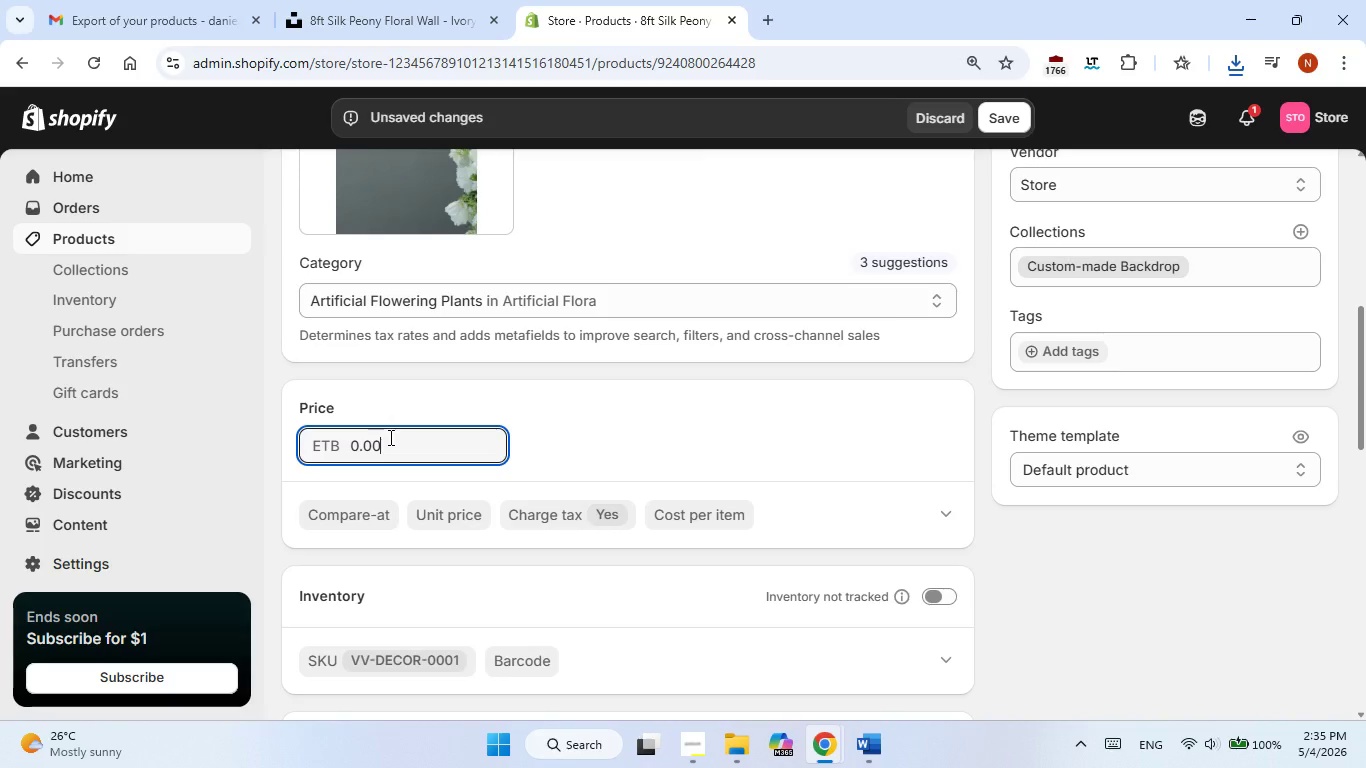 
hold_key(key=Backspace, duration=1.03)
 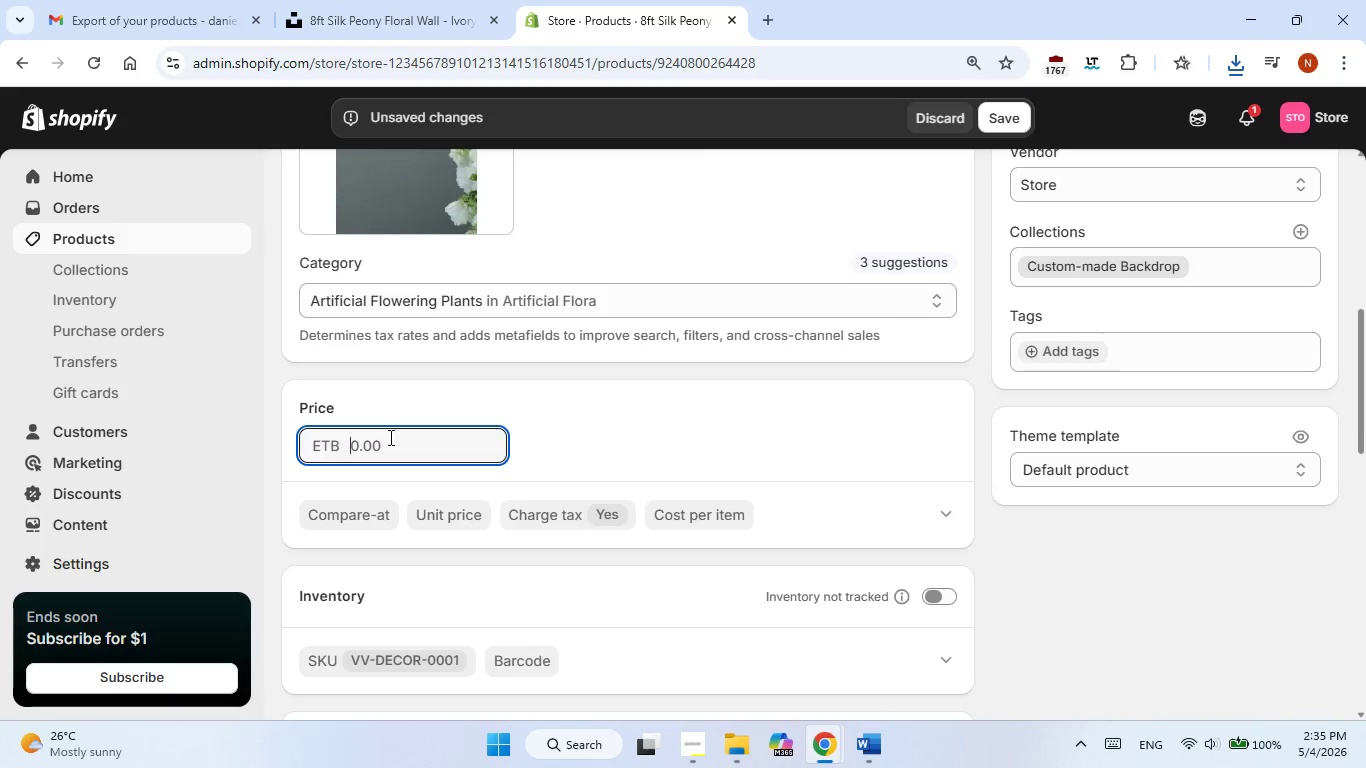 
key(Backspace)
 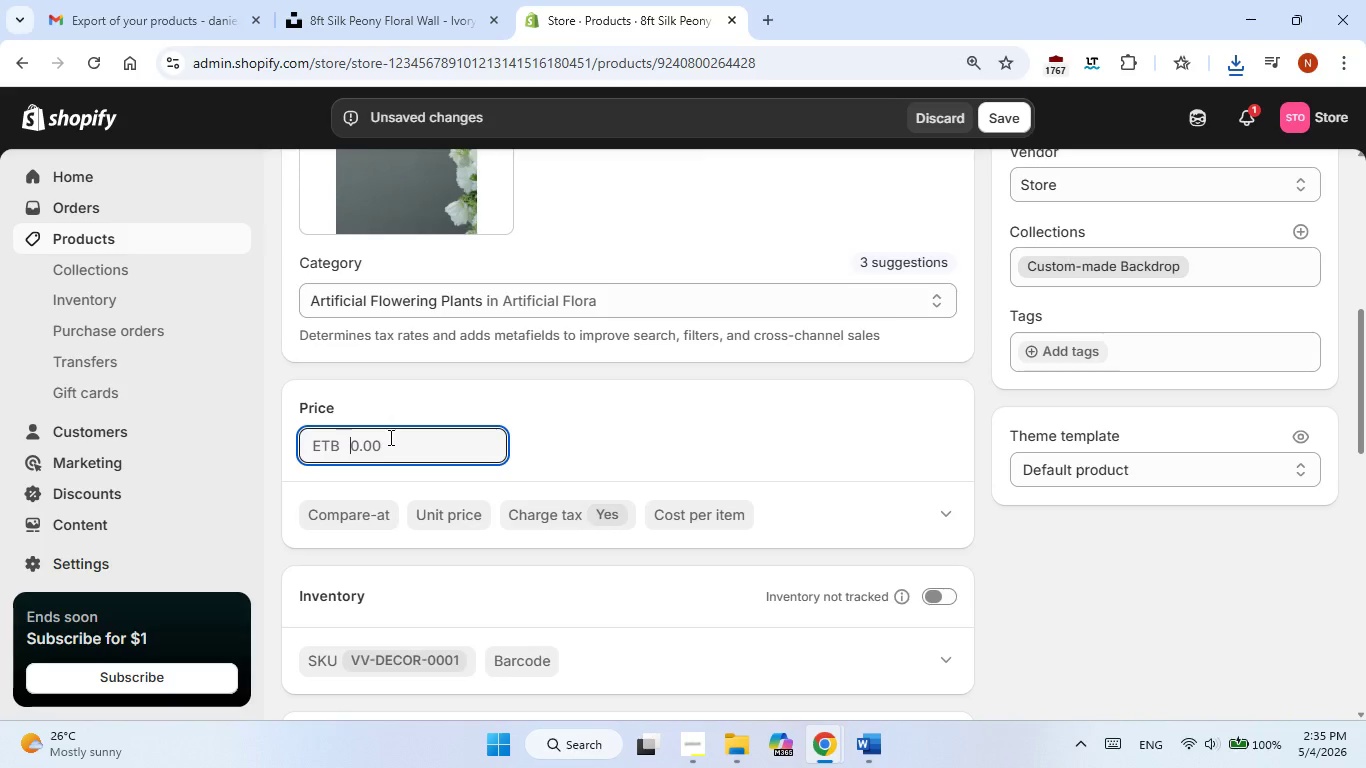 
key(Backspace)
 